 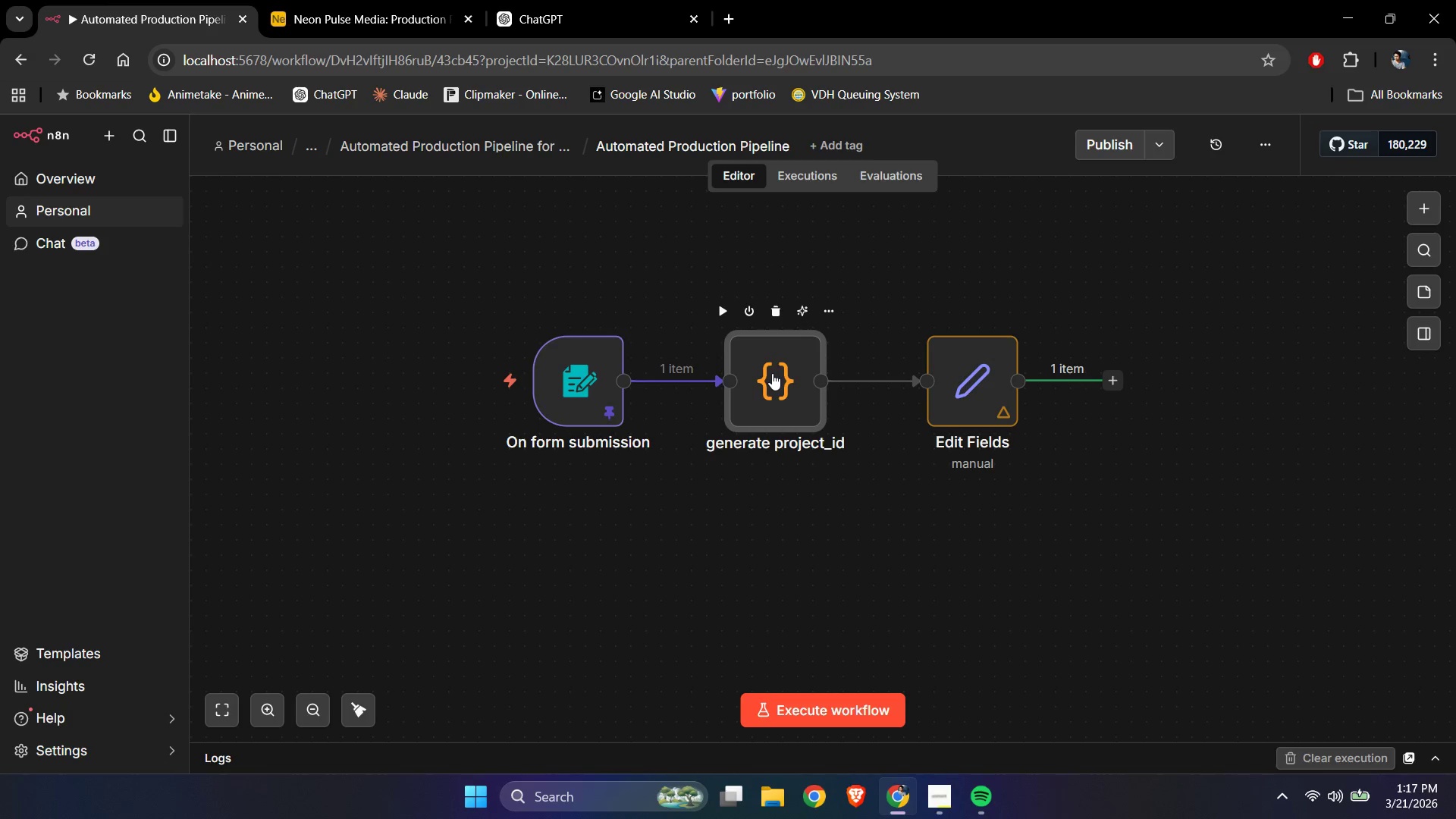 
left_click([720, 463])
 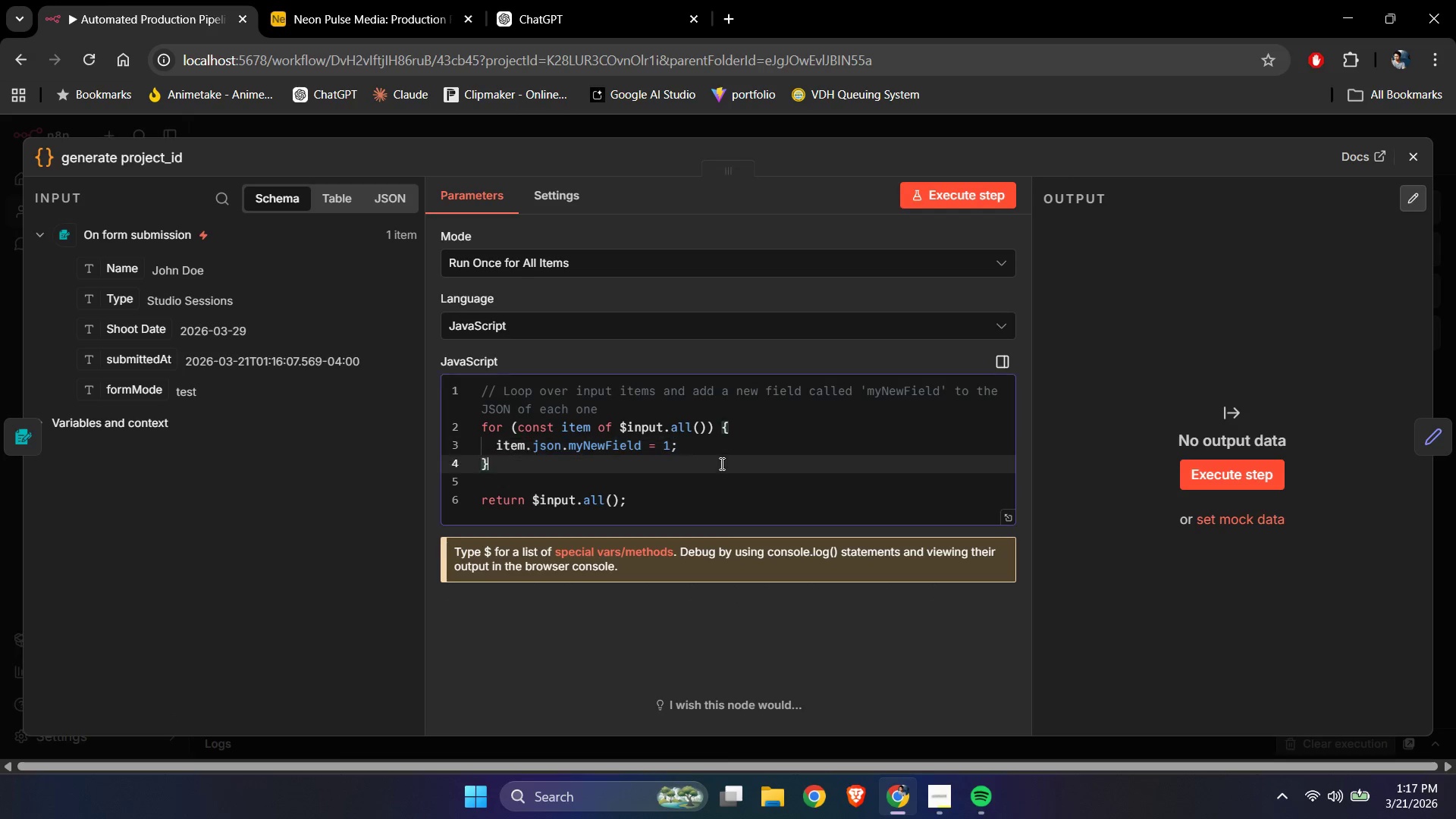 
key(Control+ControlLeft)
 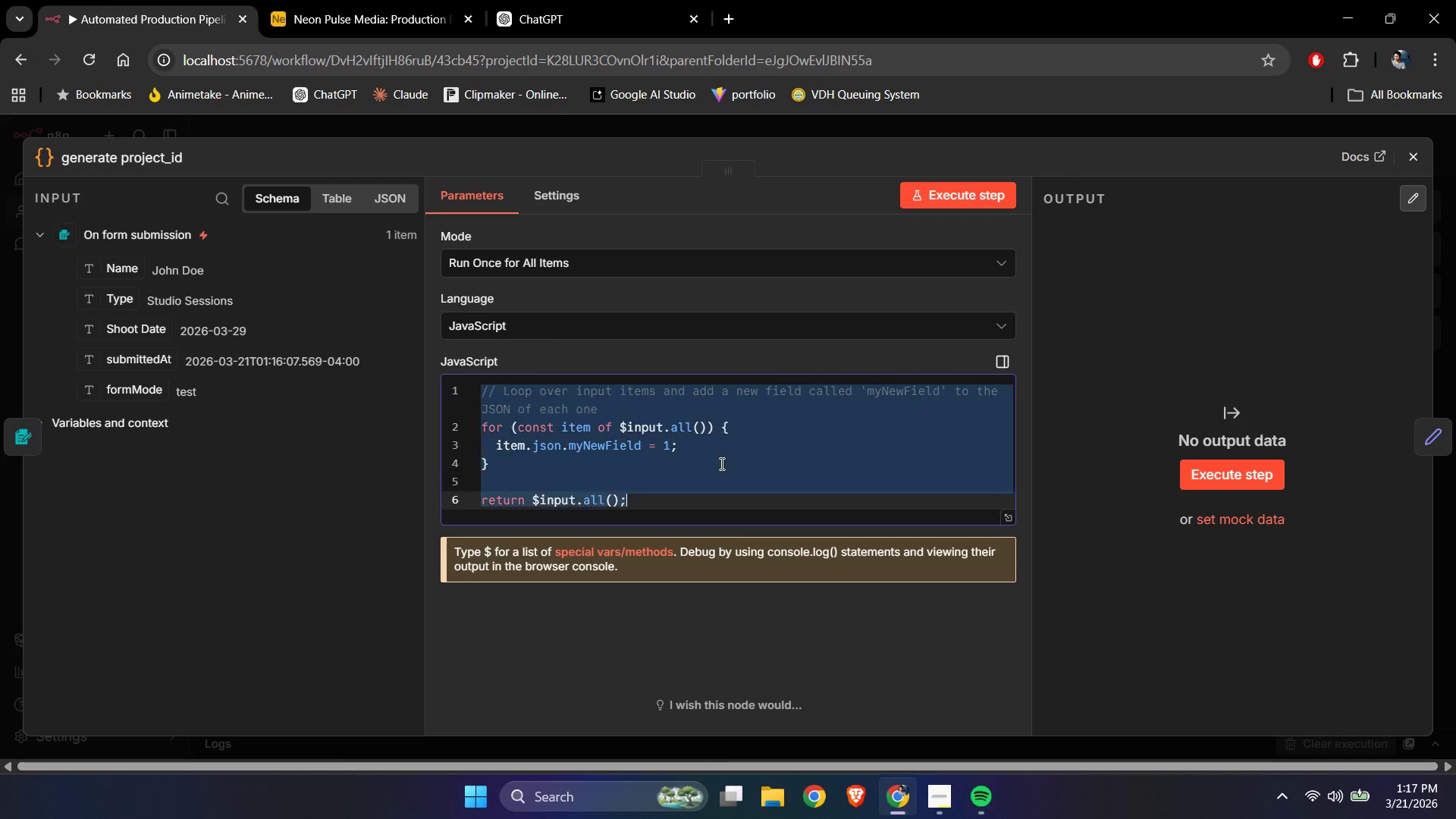 
key(Control+A)
 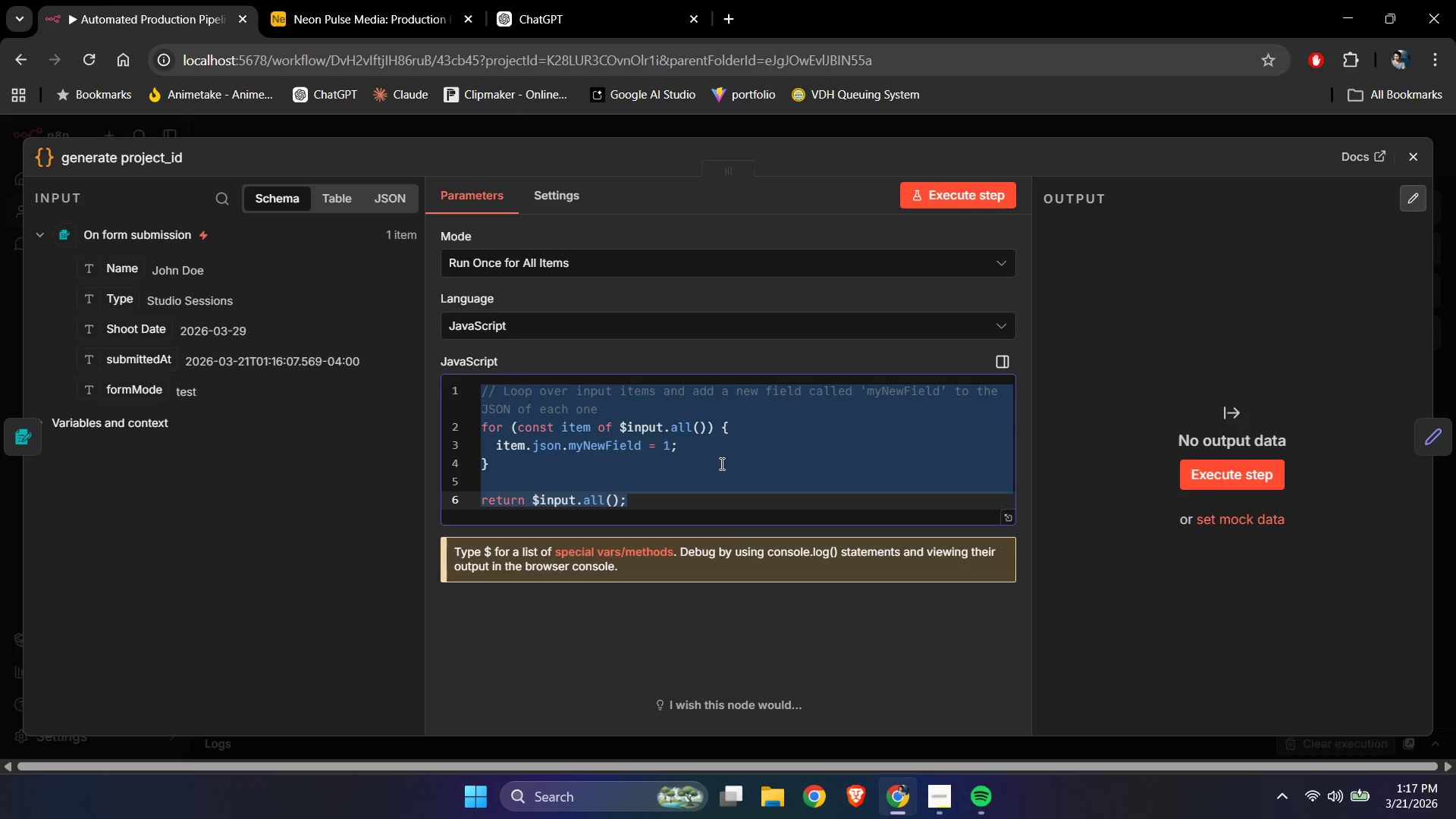 
key(Backspace)
 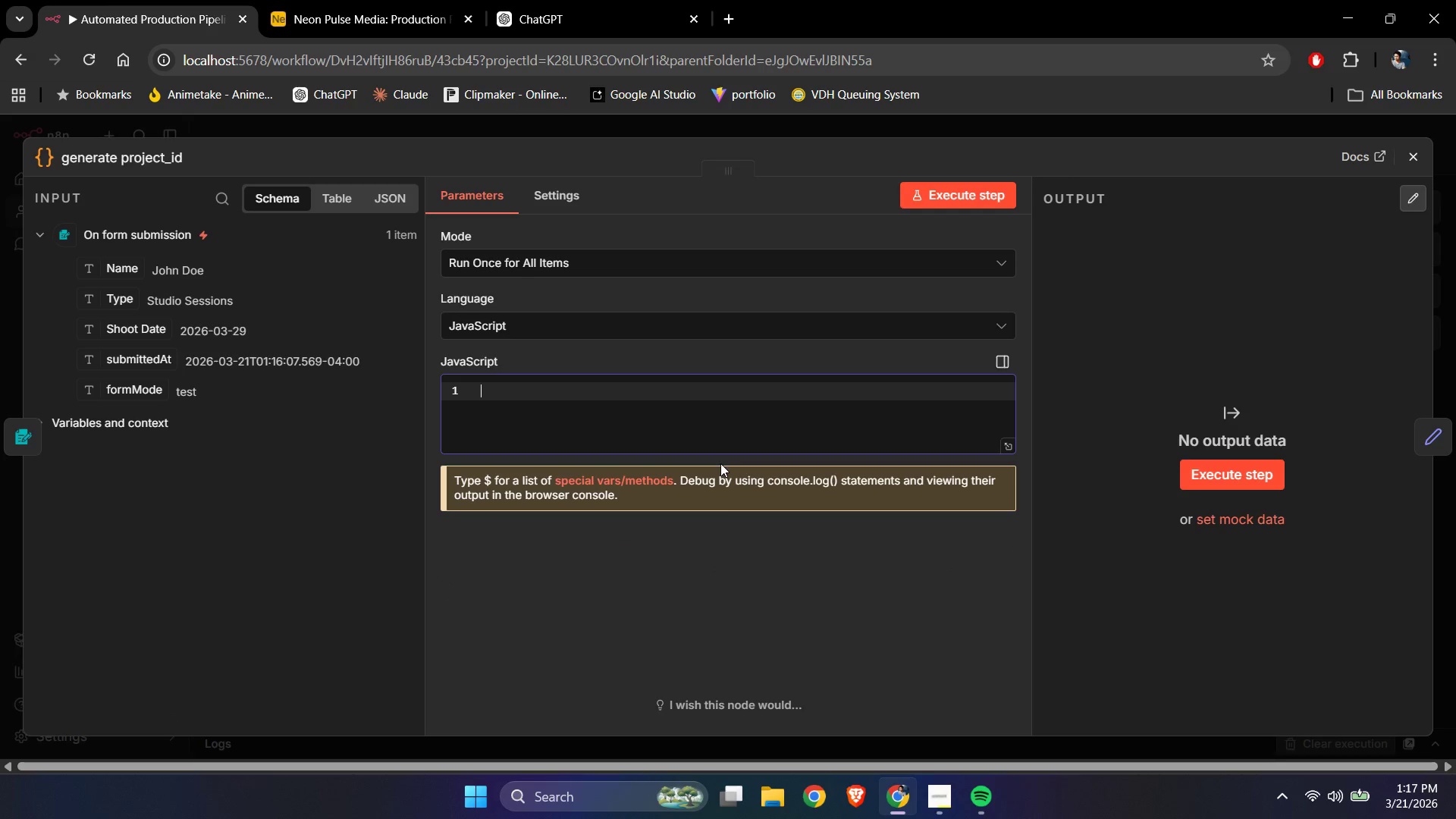 
key(Control+ControlLeft)
 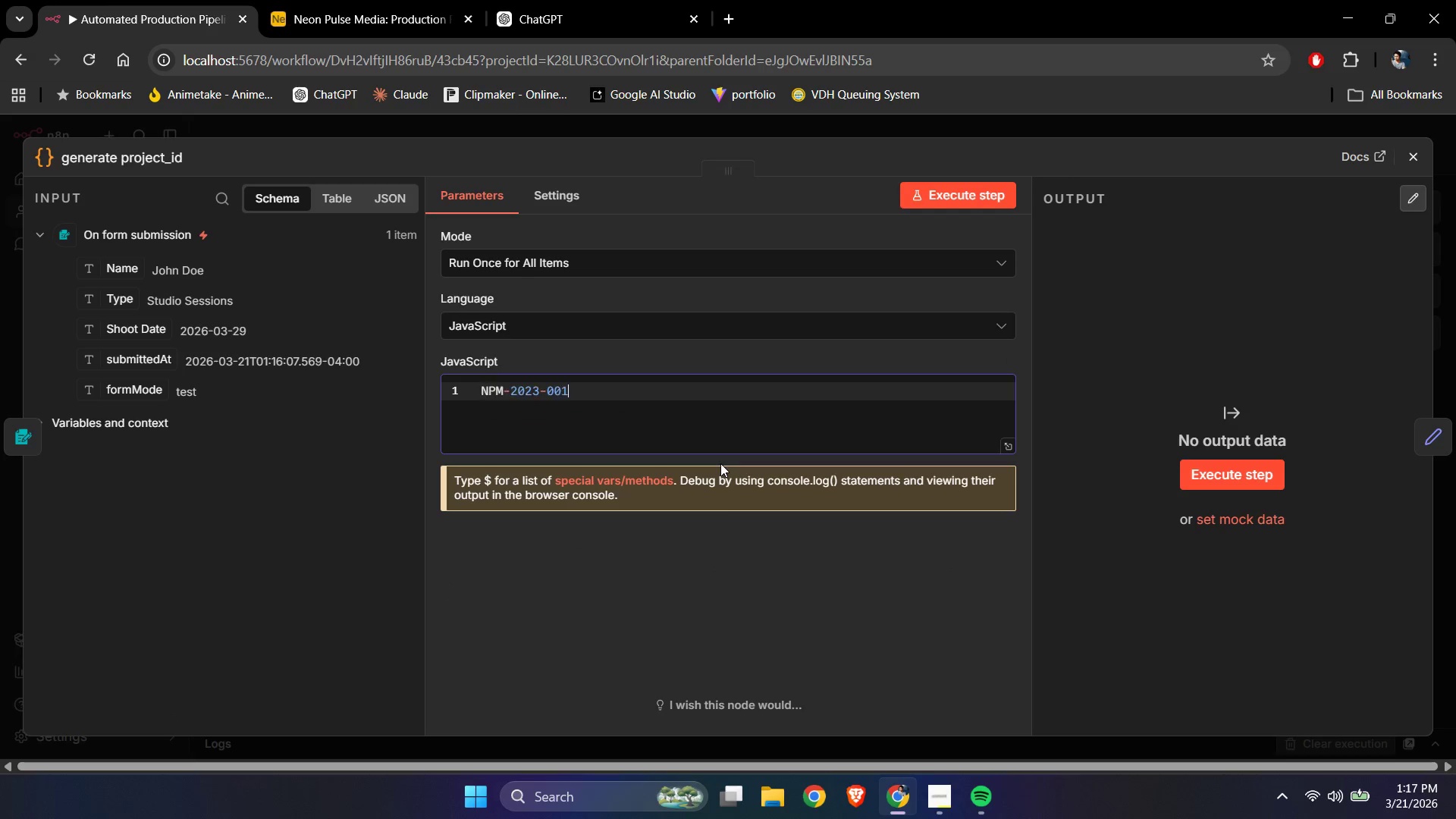 
key(Control+V)
 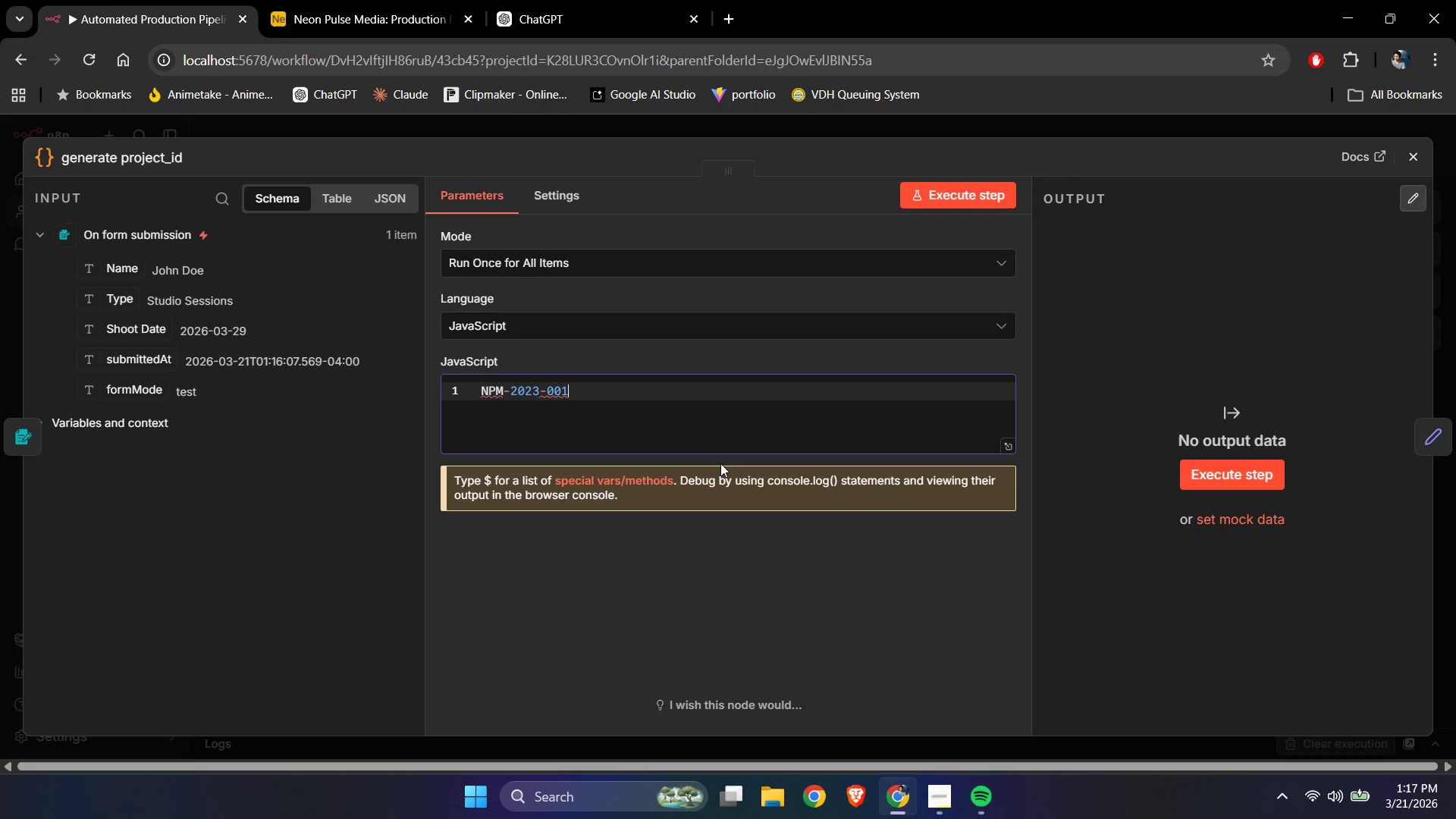 
key(Enter)
 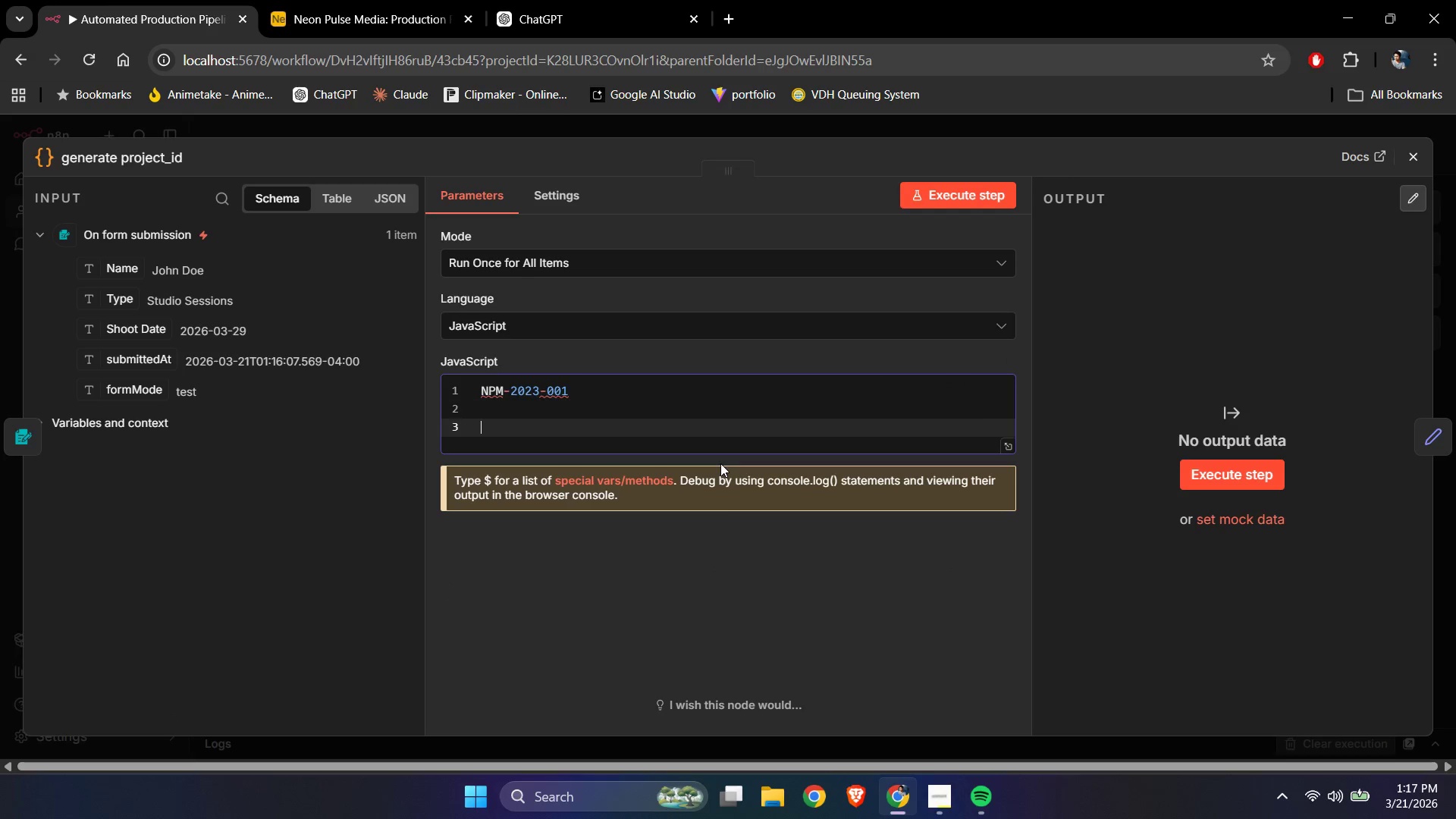 
key(Enter)
 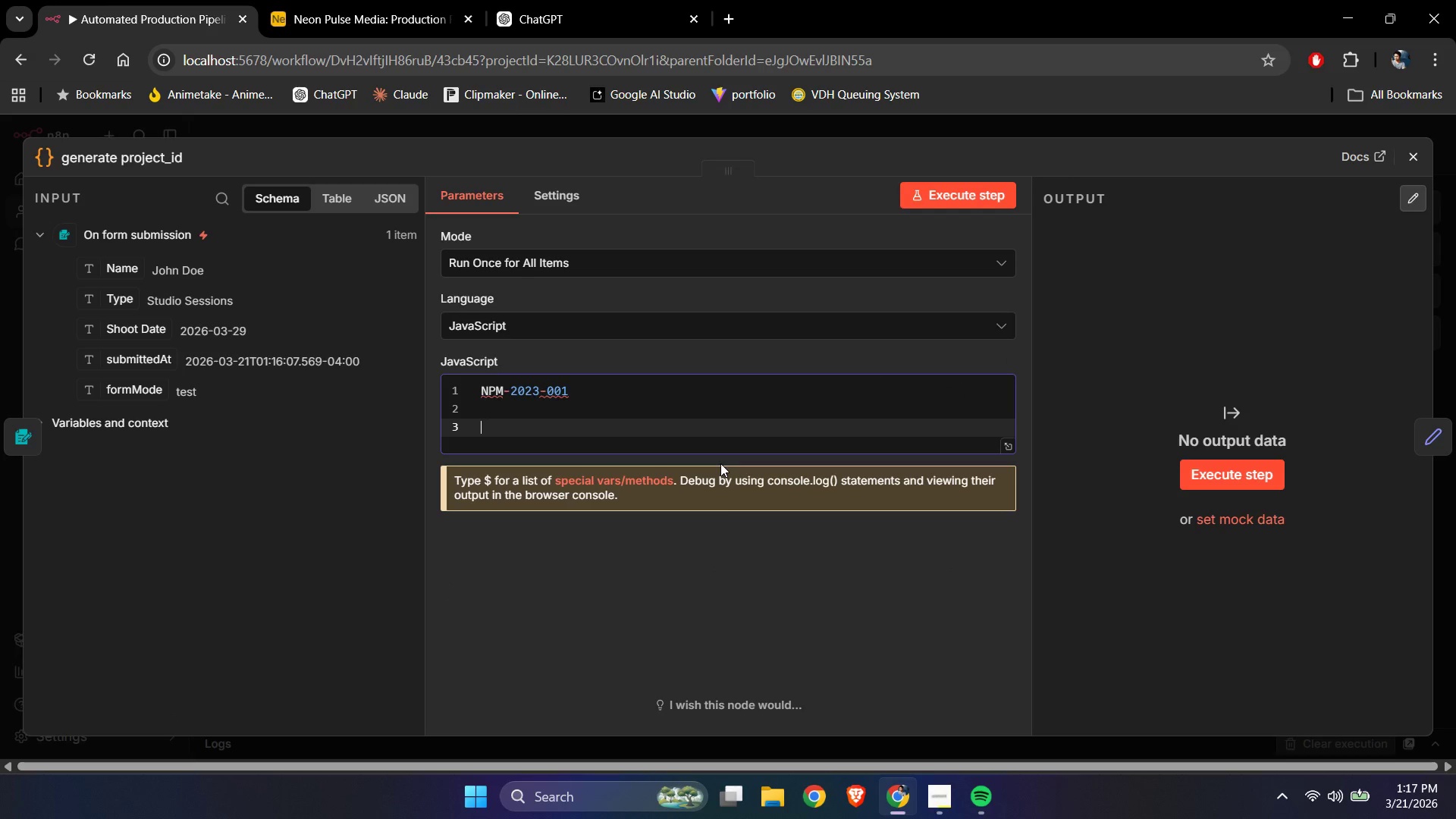 
type(gebe)
key(Backspace)
key(Backspace)
type(nerate a project id t)
key(Backspace)
type(that will)
 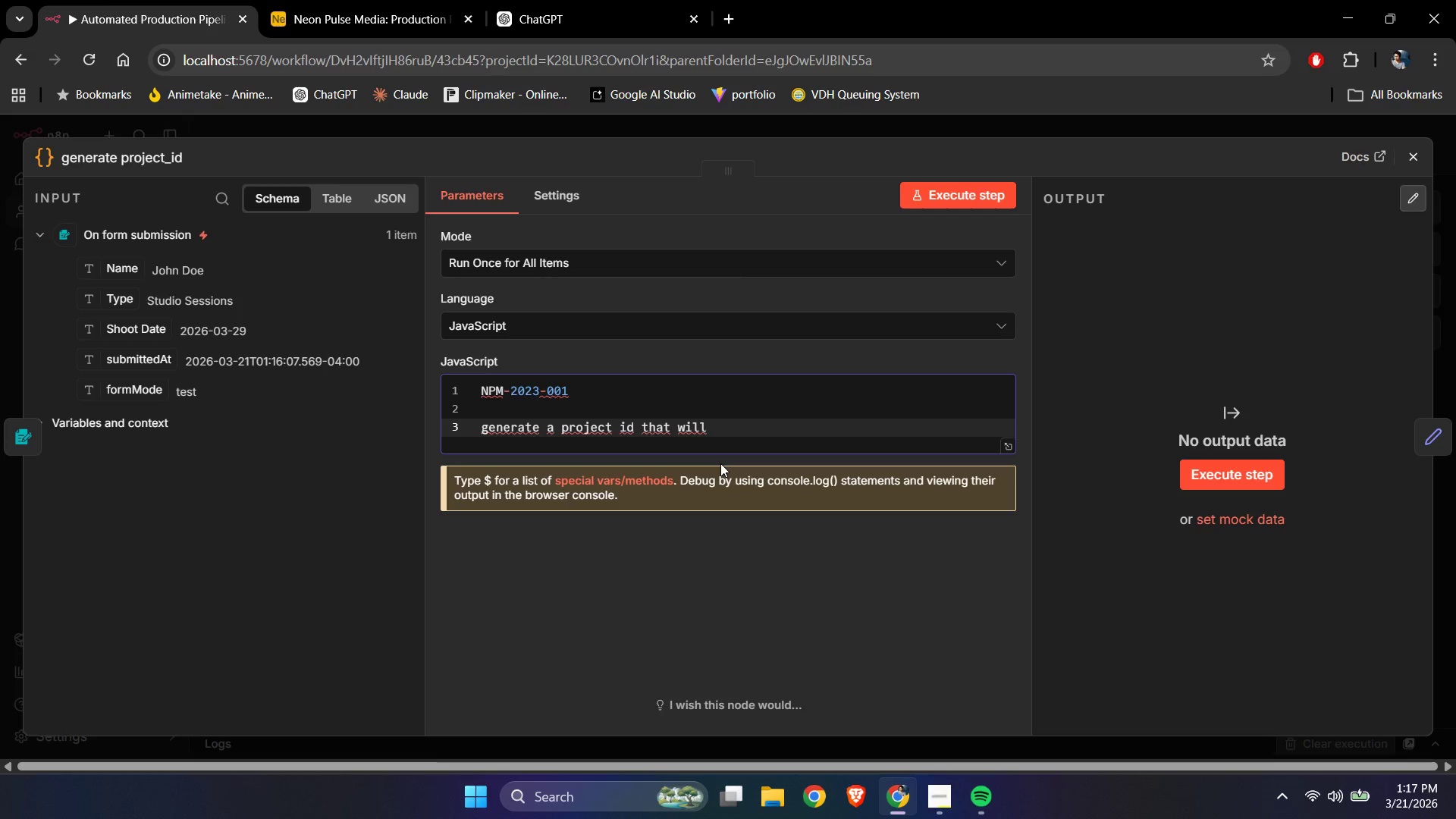 
hold_key(key=ArrowLeft, duration=1.12)
 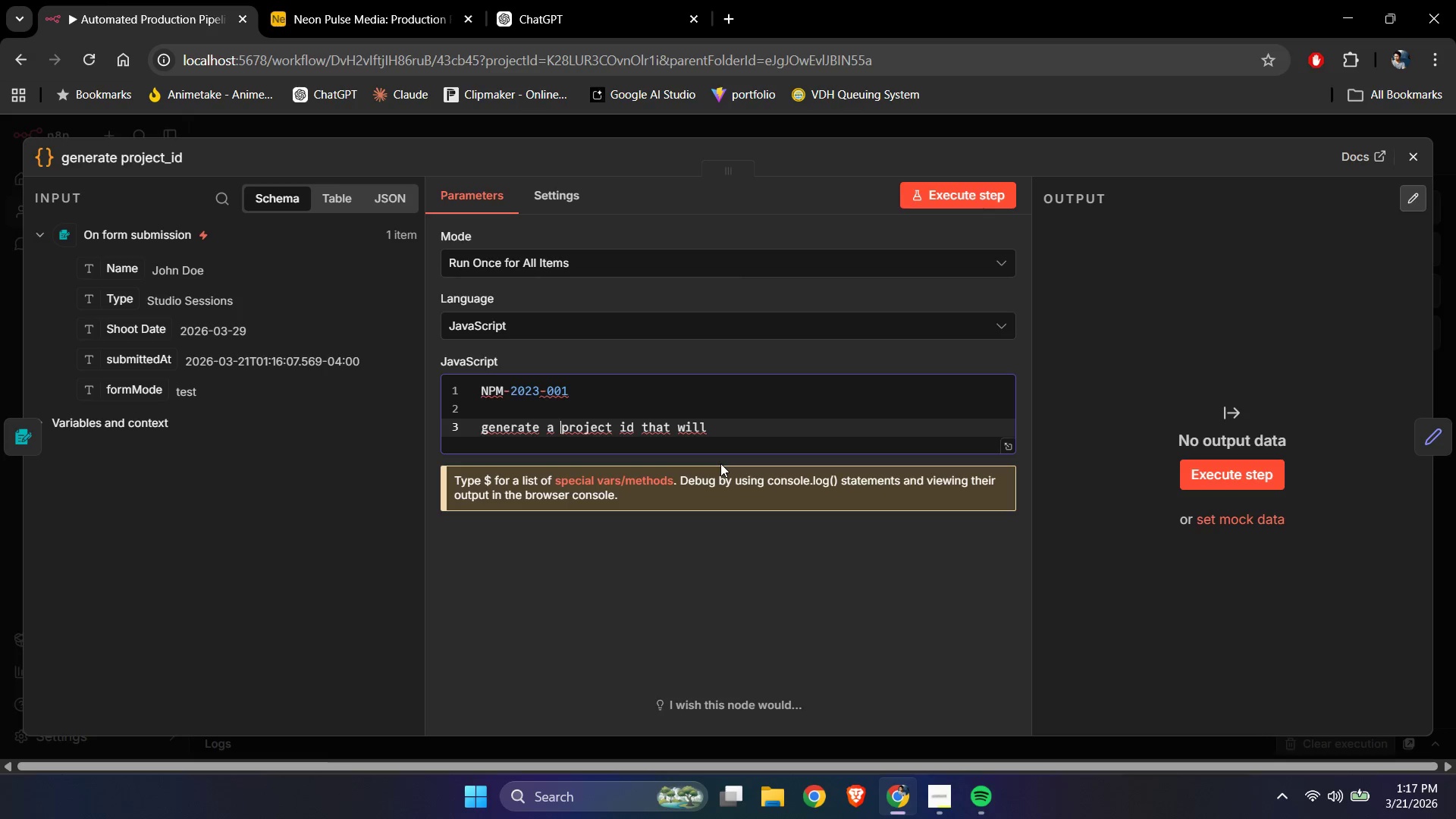 
key(Control+ControlLeft)
 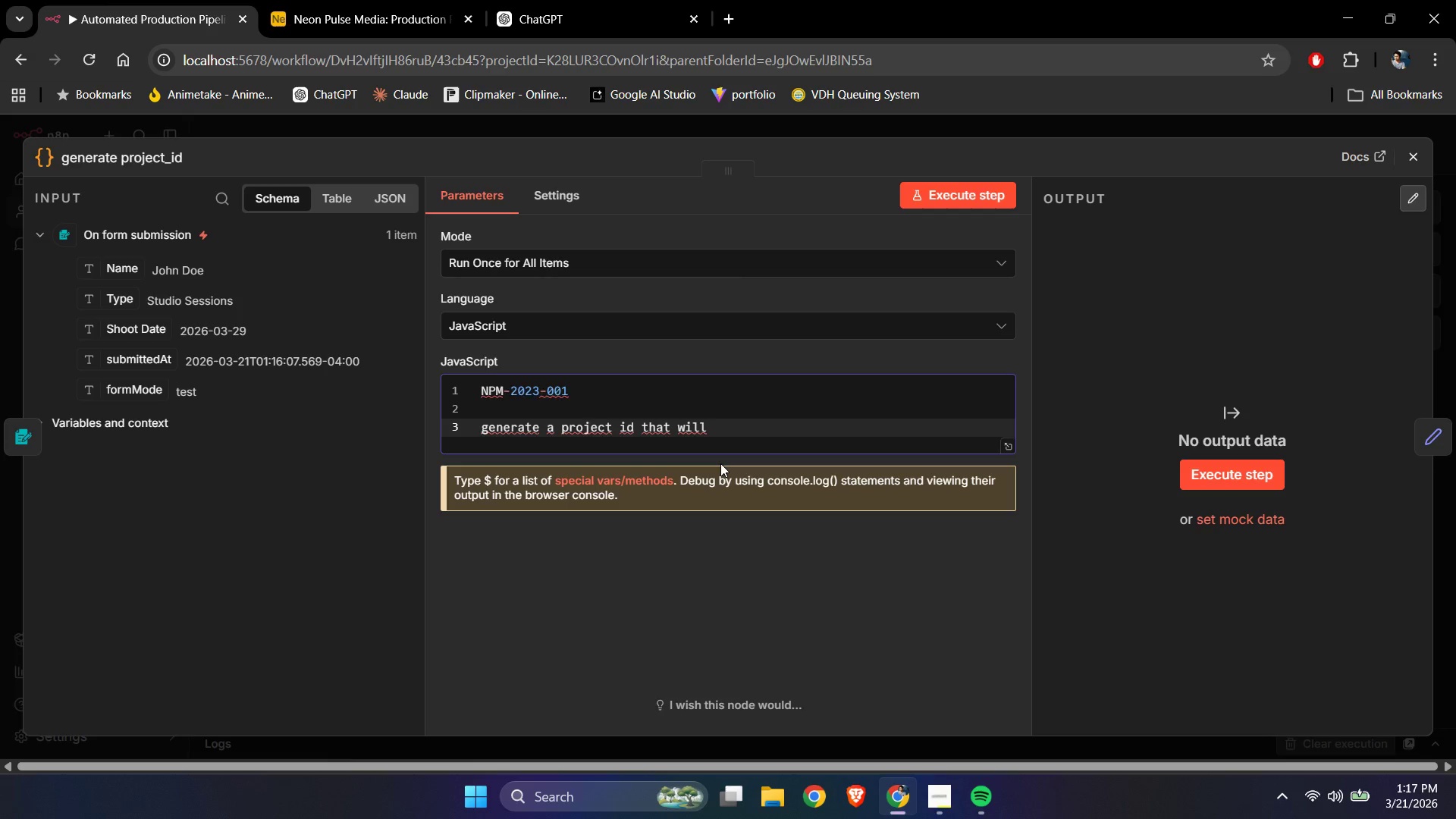 
key(Control+A)
 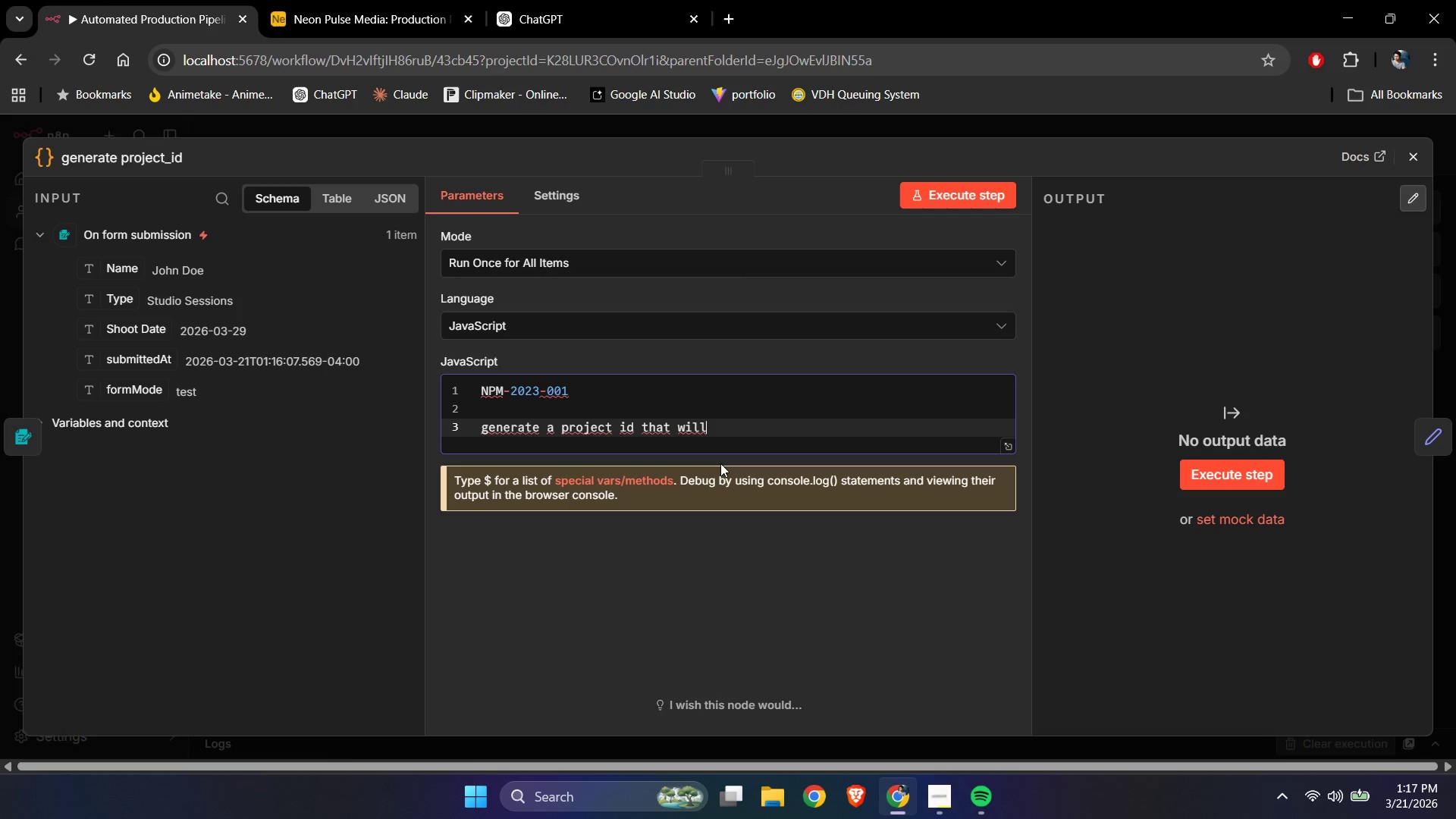 
type([End][End][Home]generate a javascript code that will generate a project unique id. The format is the )
key(Backspace)
key(Backspace)
key(Backspace)
key(Backspace)
type(should be the of)
key(Backspace)
key(Backspace)
type(followingL )
key(Backspace)
key(Backspace)
type(: )
 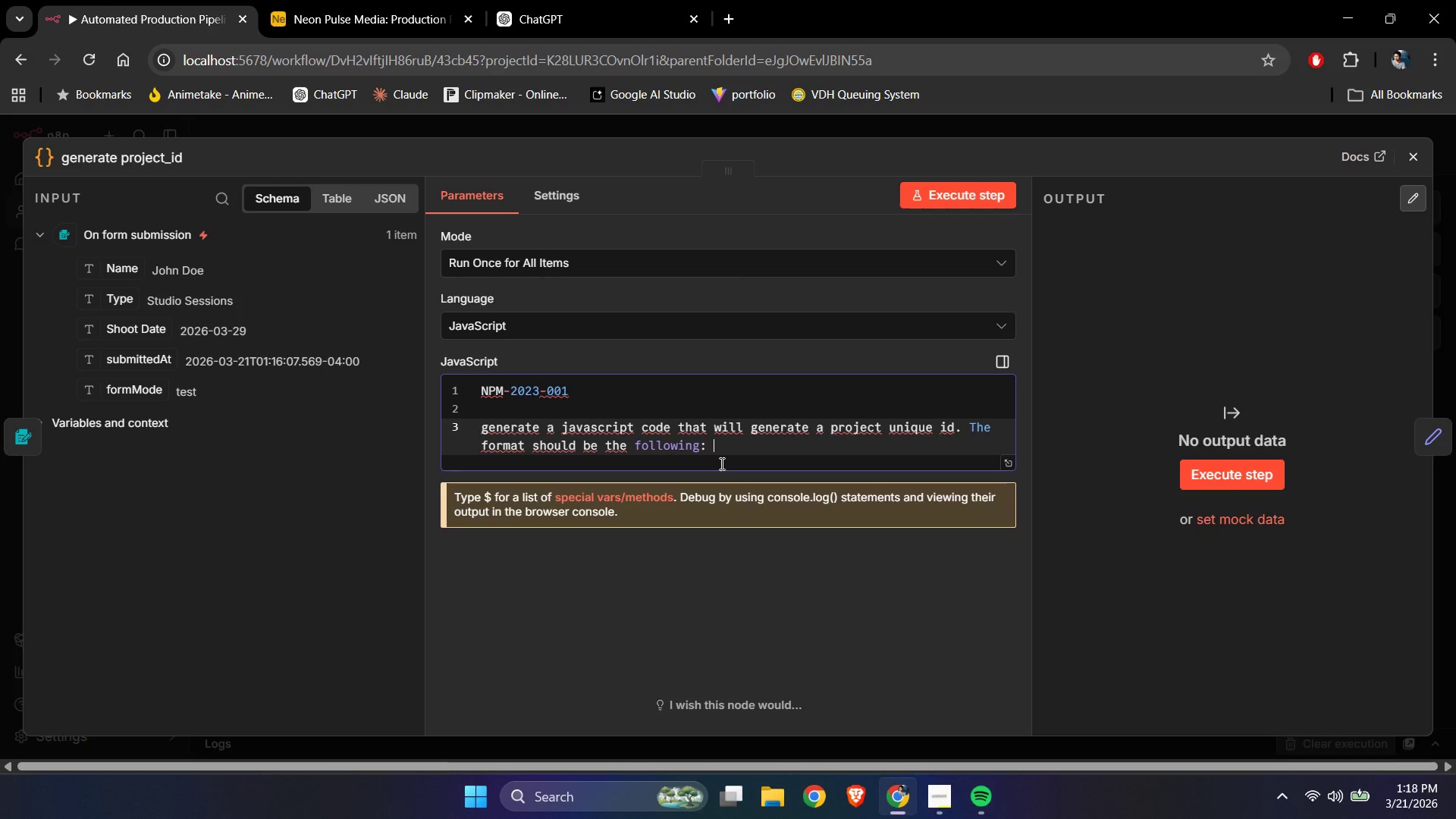 
type(NPM-2023-0001)
key(Backspace)
key(Backspace)
type(1)
 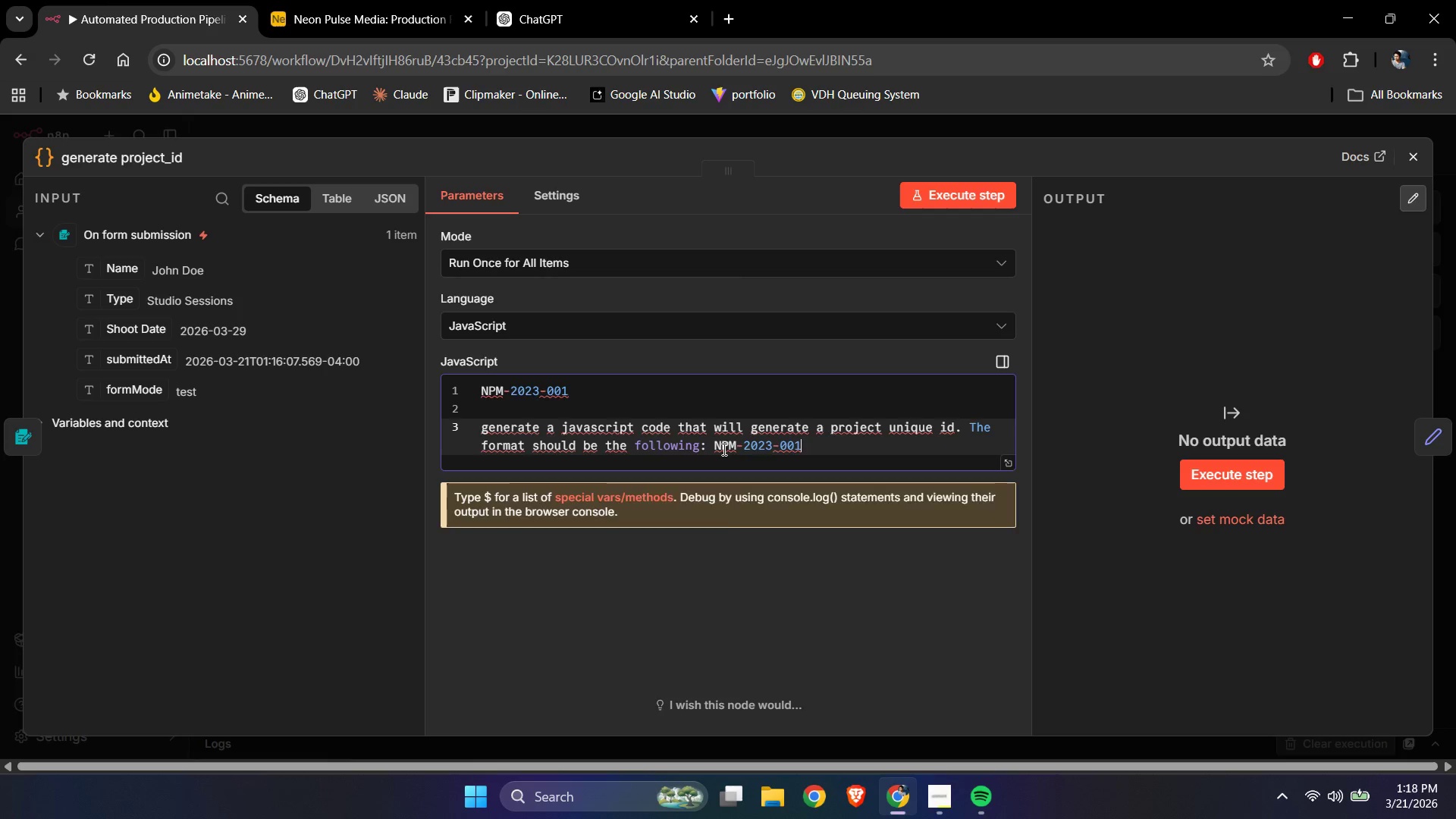 
key(Enter)
 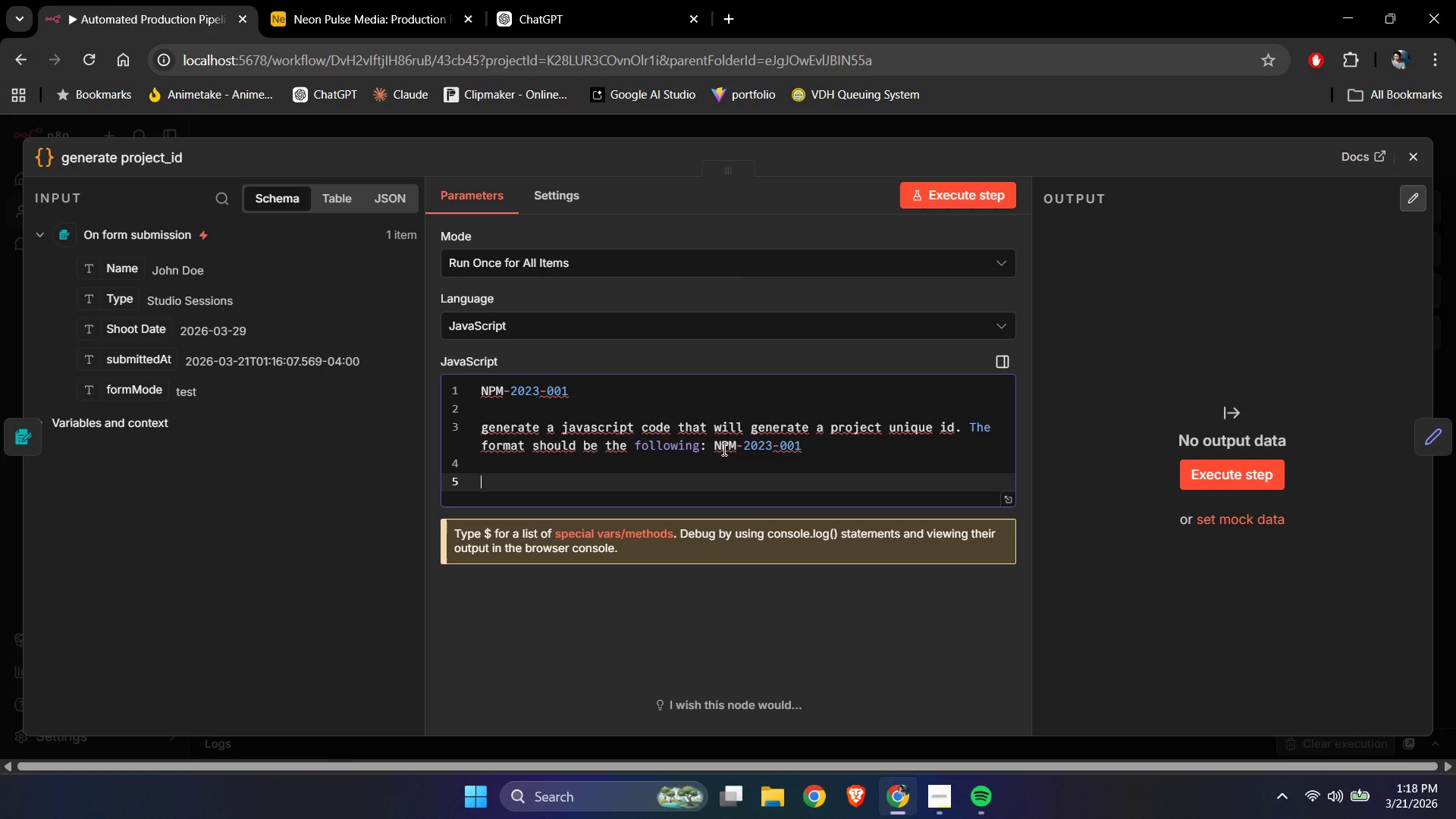 
key(Enter)
 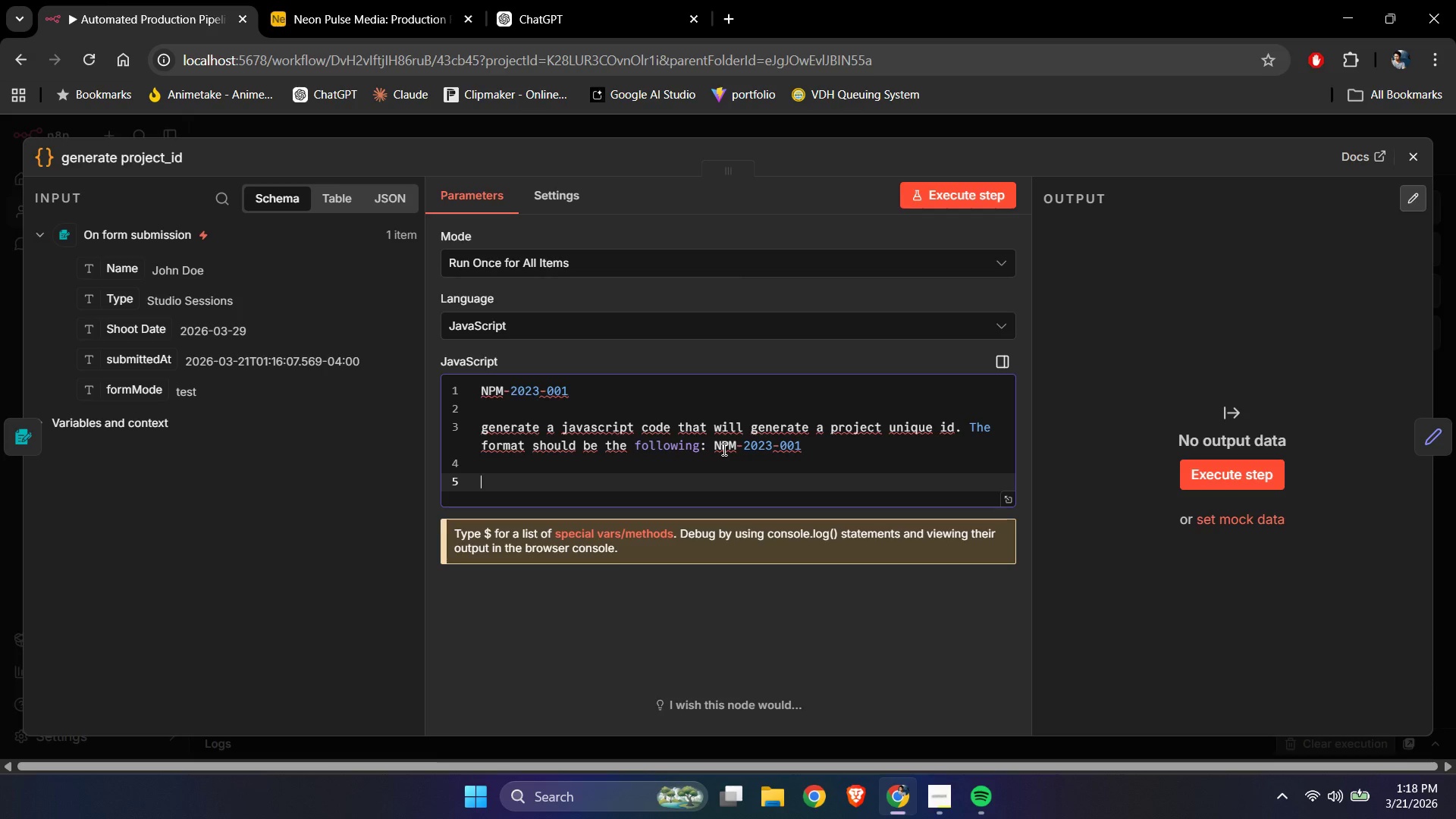 
type(NPM is )
key(Backspace)
key(Backspace)
key(Backspace)
type(->fi)
key(Backspace)
key(Backspace)
type( fix prefix)
 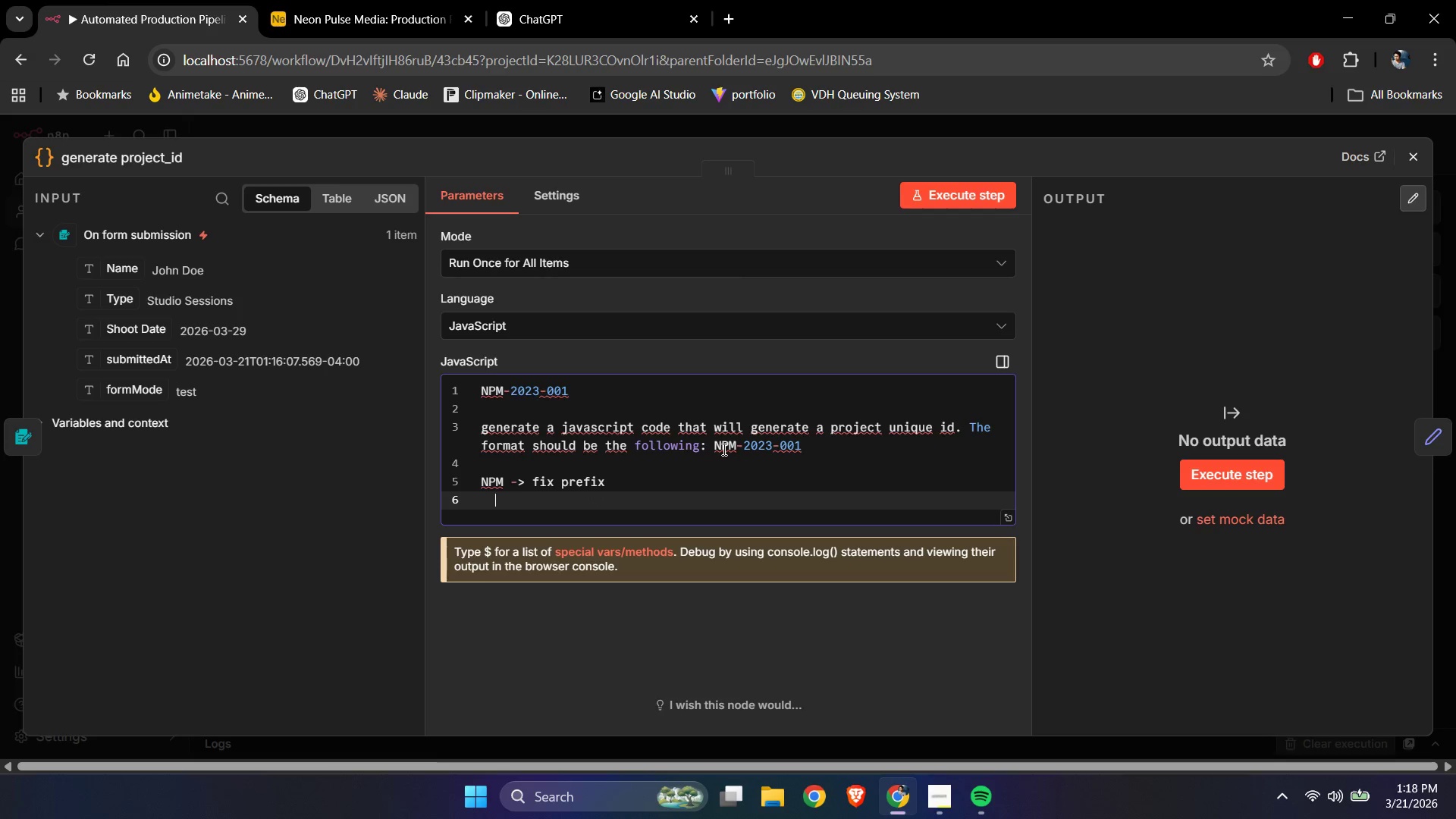 
 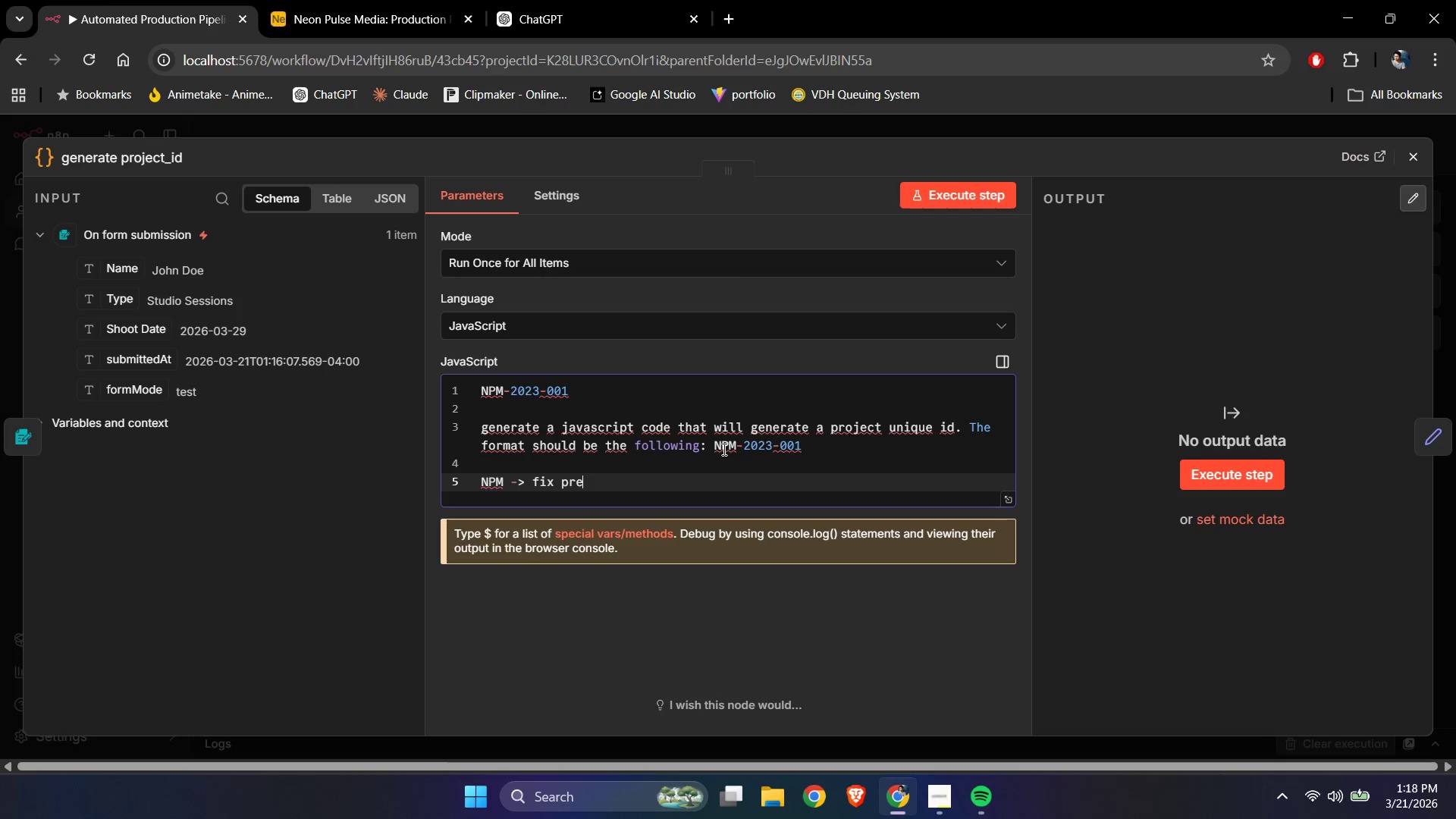 
key(Enter)
 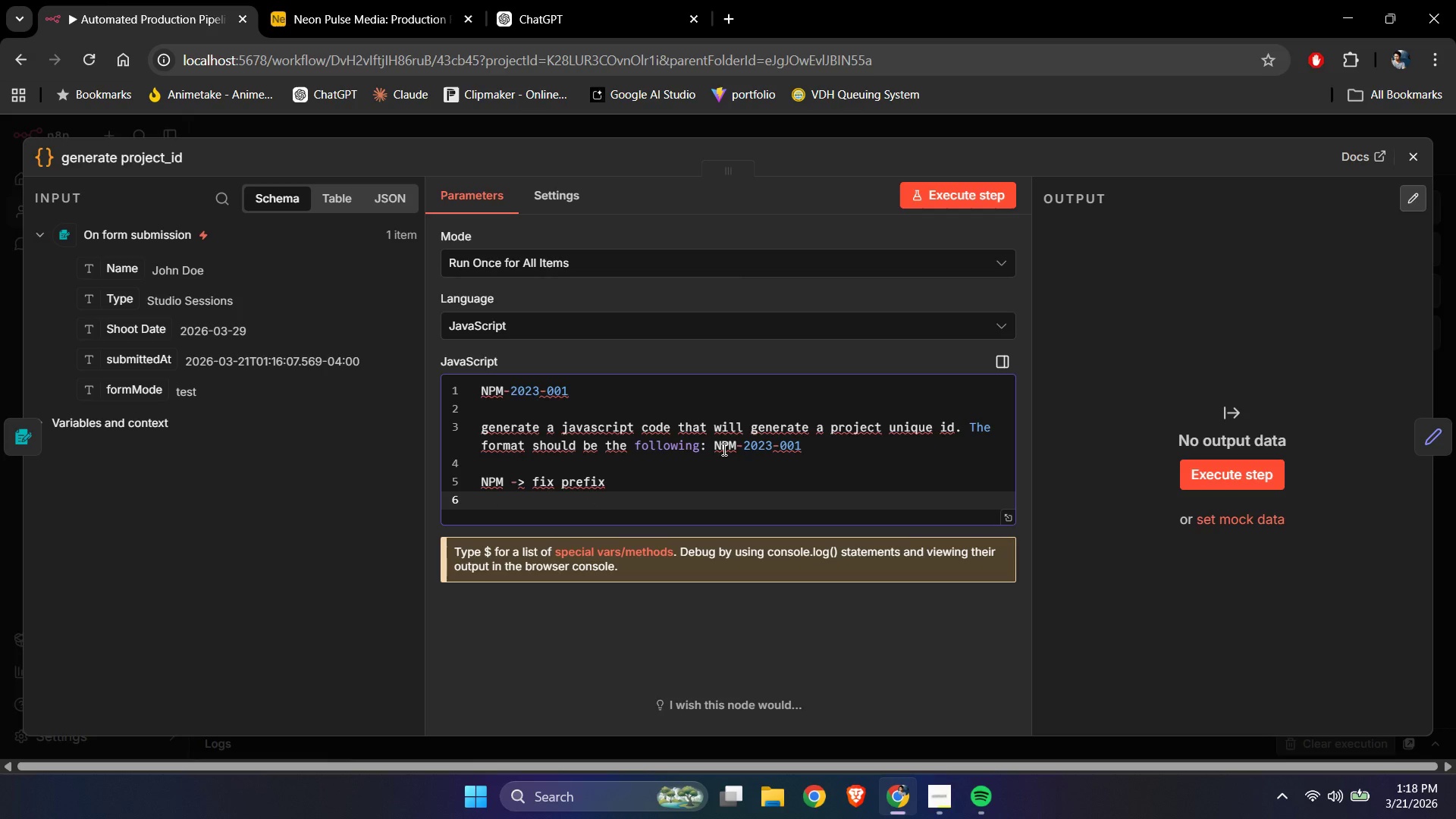 
key(Backspace)
type(2023 -> current yea)
key(Backspace)
key(Backspace)
key(Backspace)
key(Backspace)
key(Backspace)
key(Backspace)
key(Backspace)
key(Backspace)
key(Backspace)
key(Backspace)
key(Backspace)
type(get current year)
 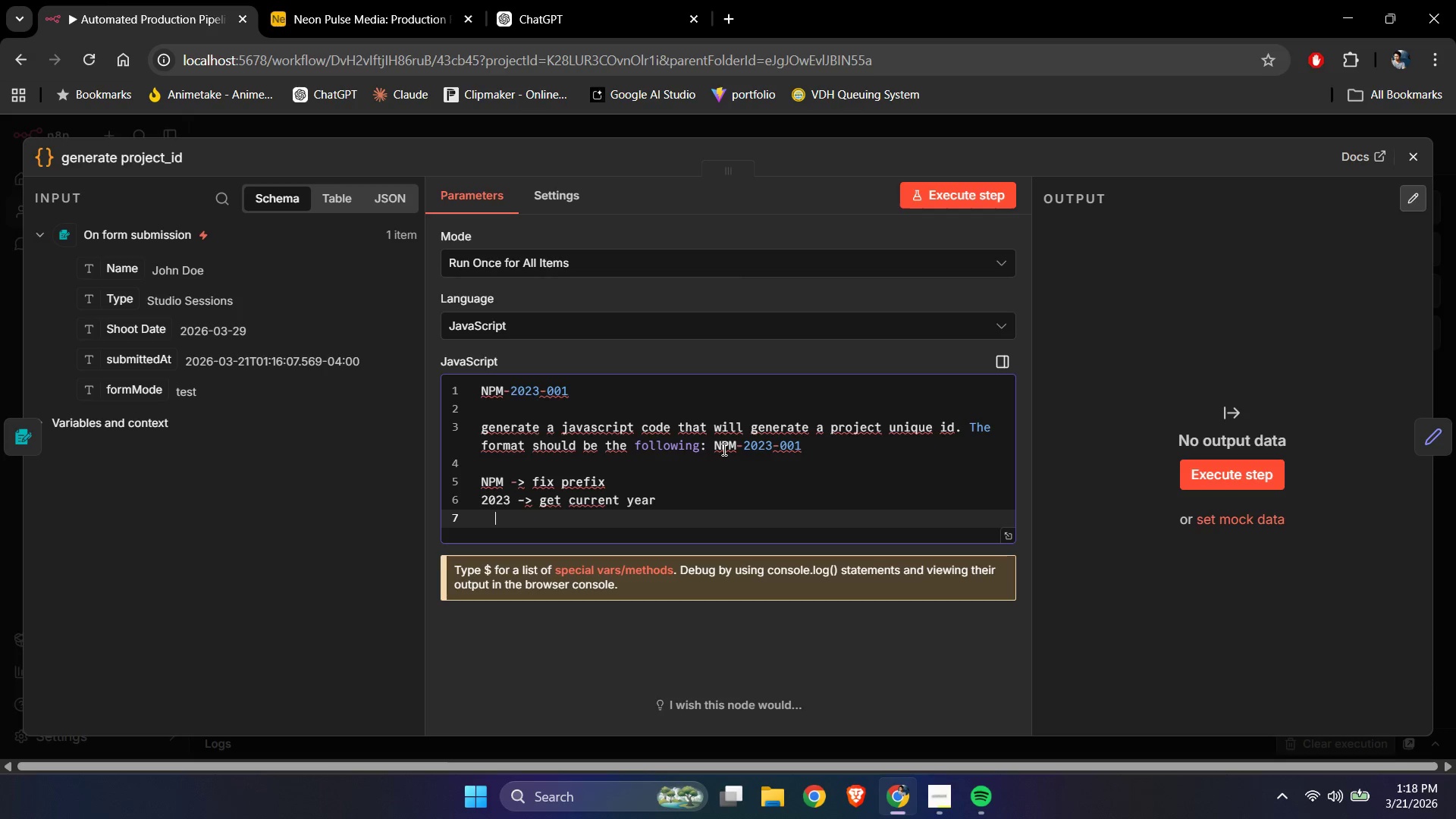 
 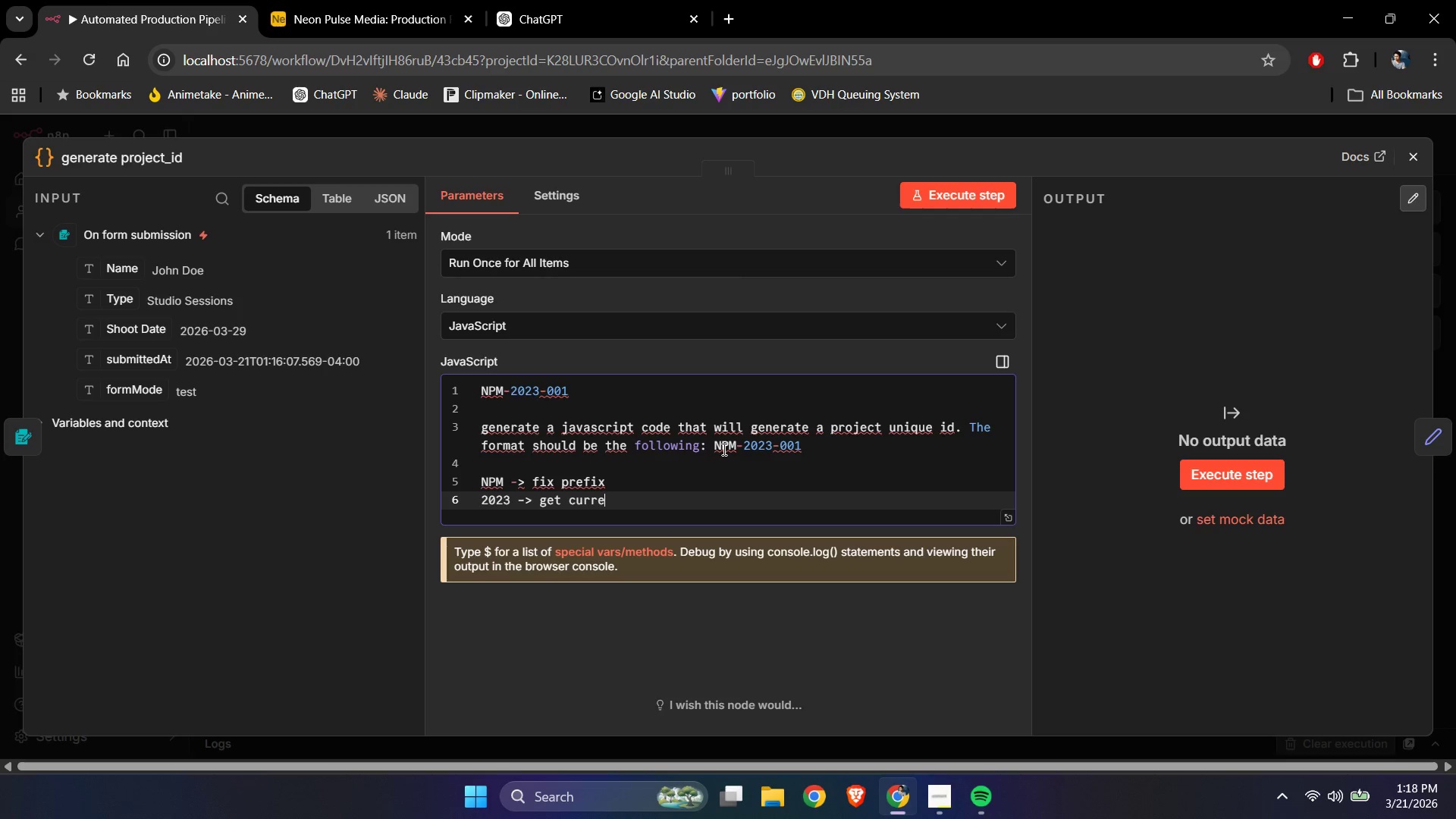 
key(Enter)
 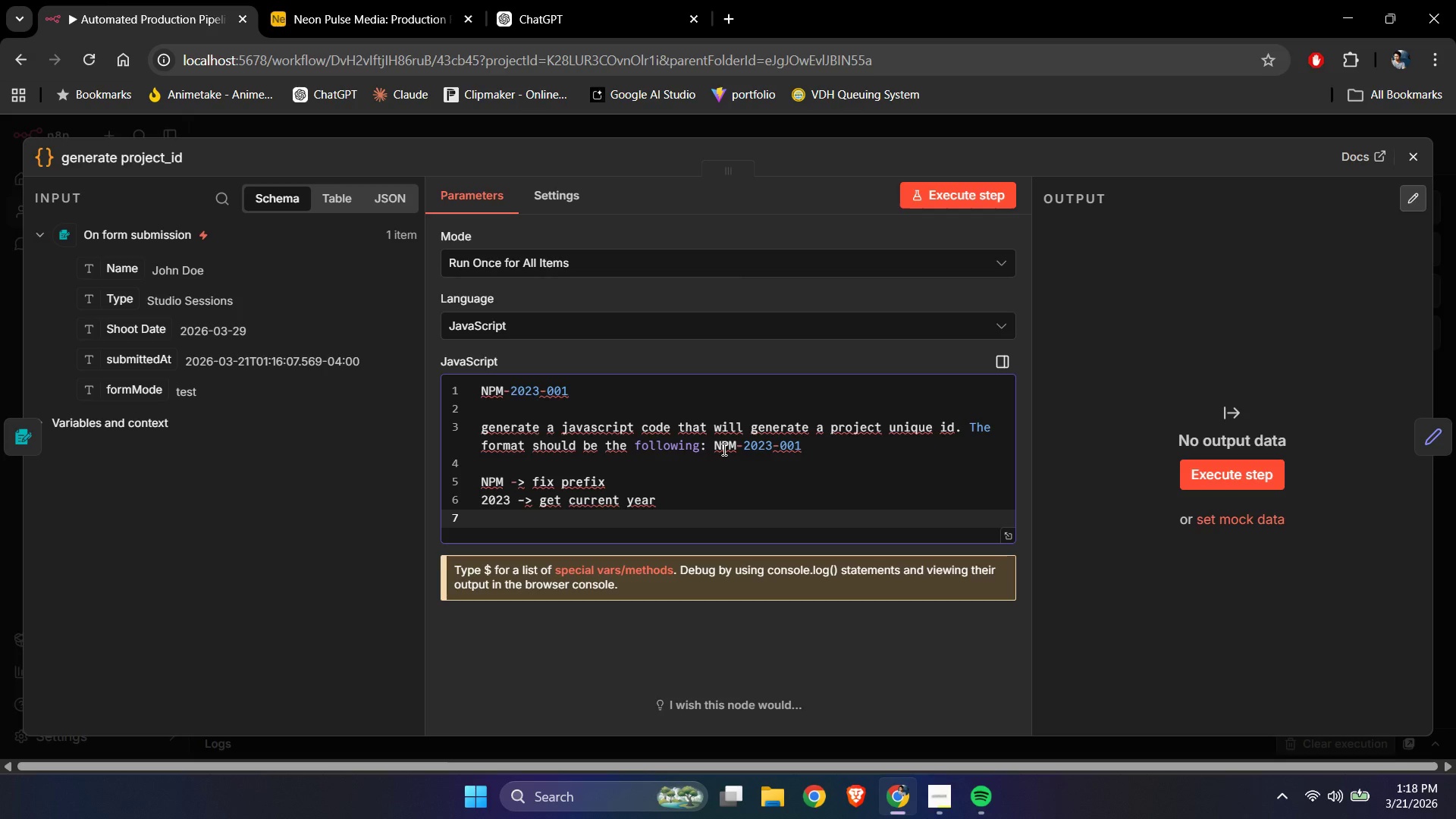 
key(Backspace)
 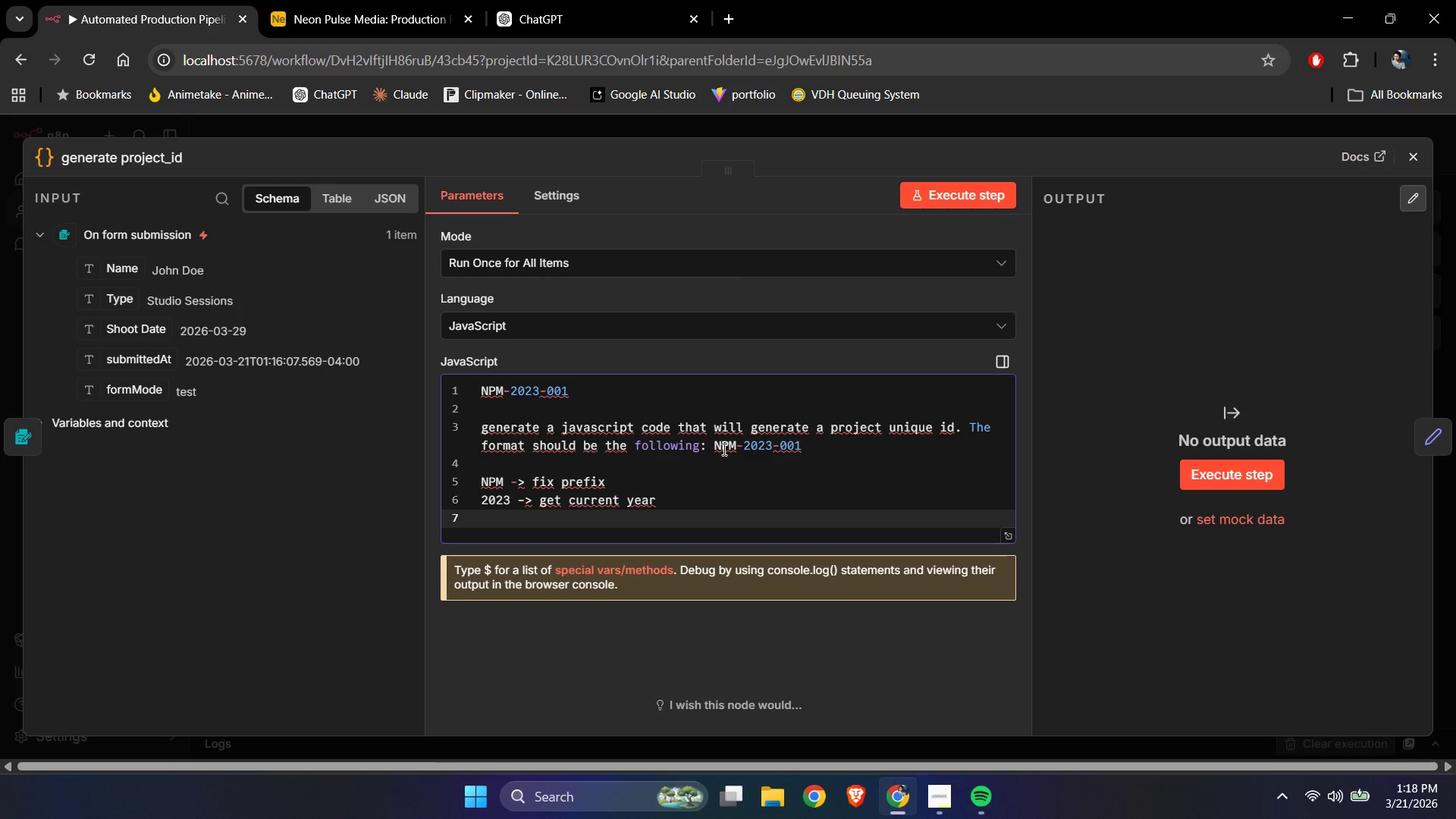 
key(Numpad0)
 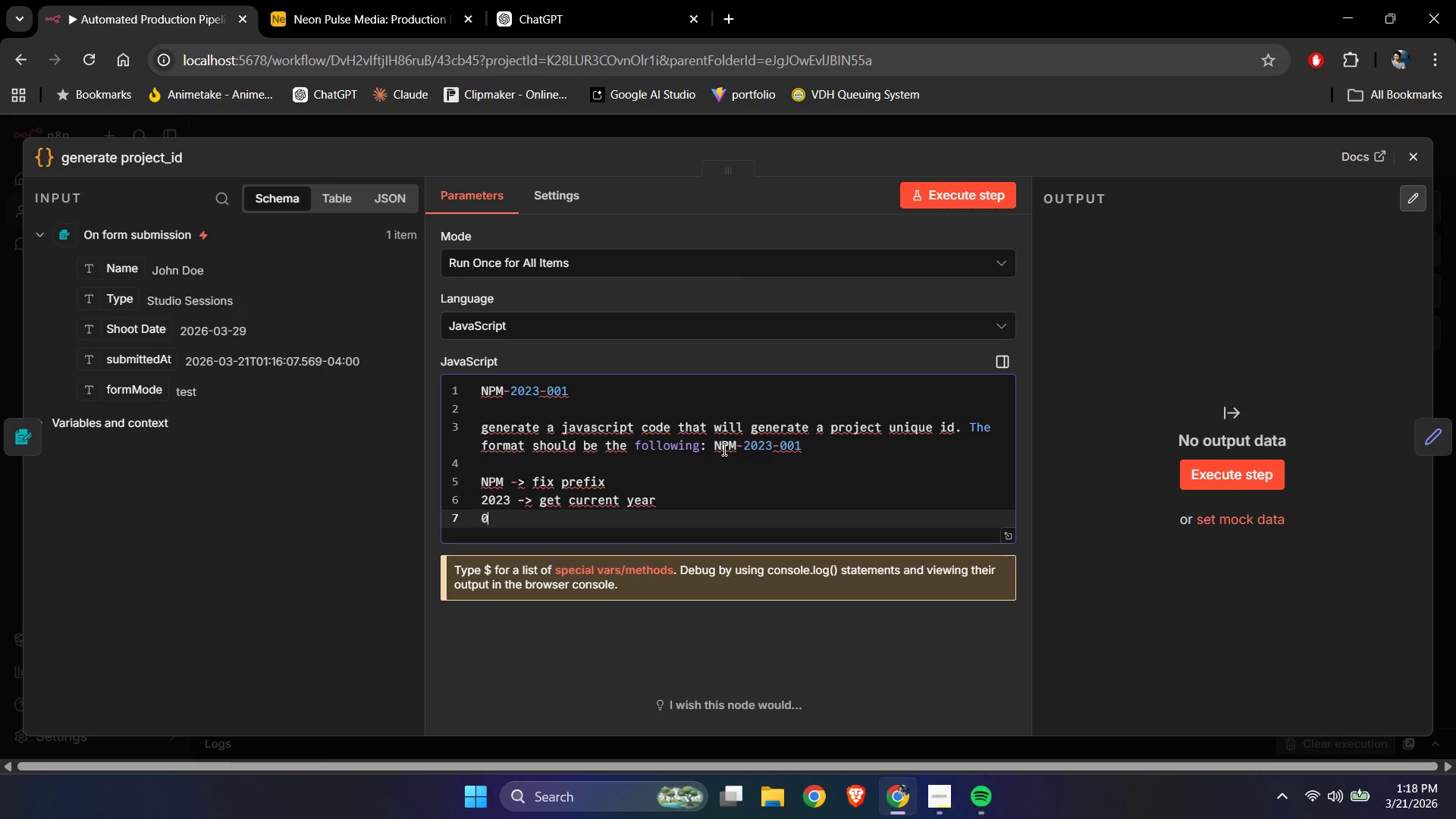 
key(Numpad0)
 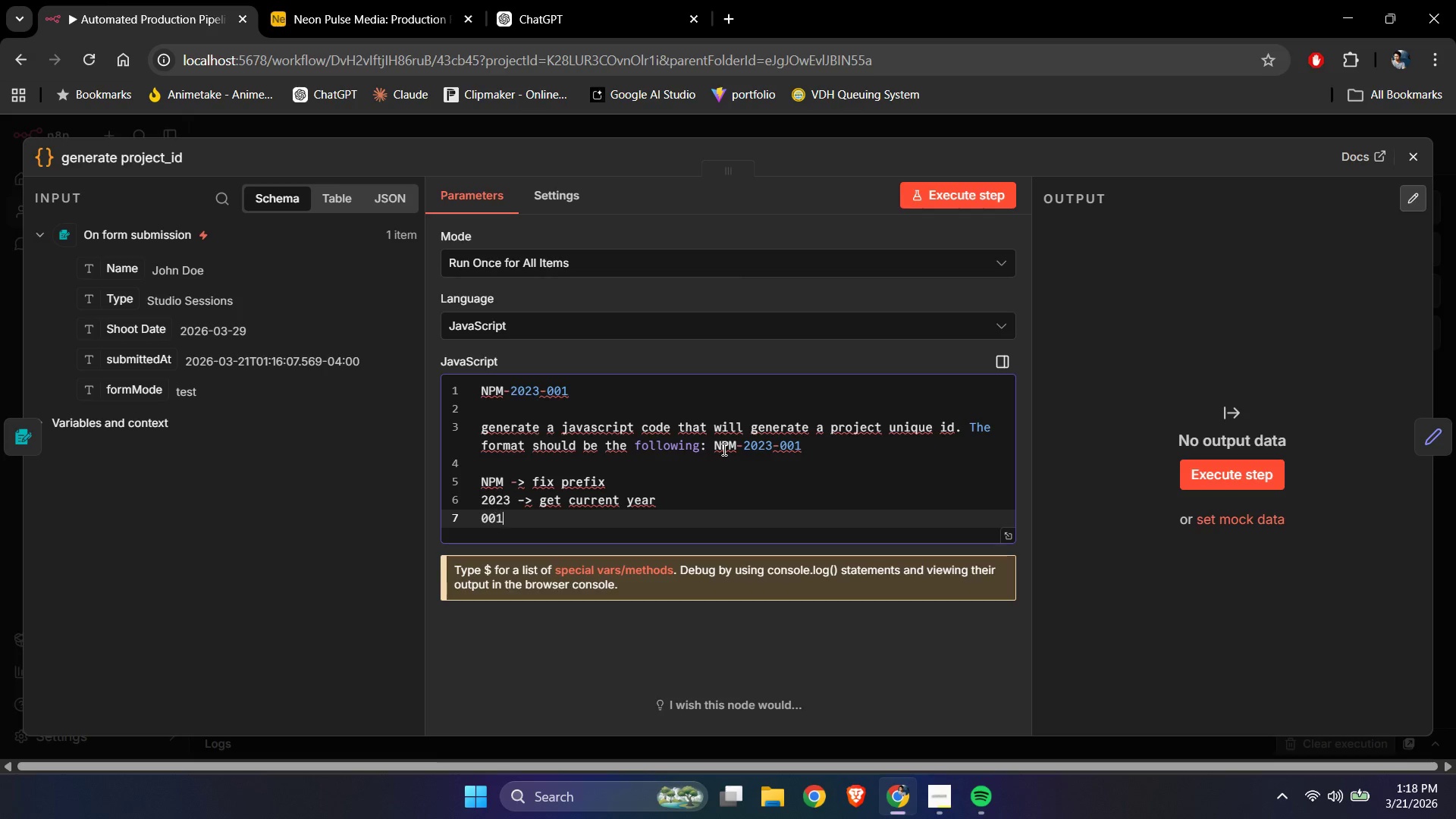 
key(Numpad1)
 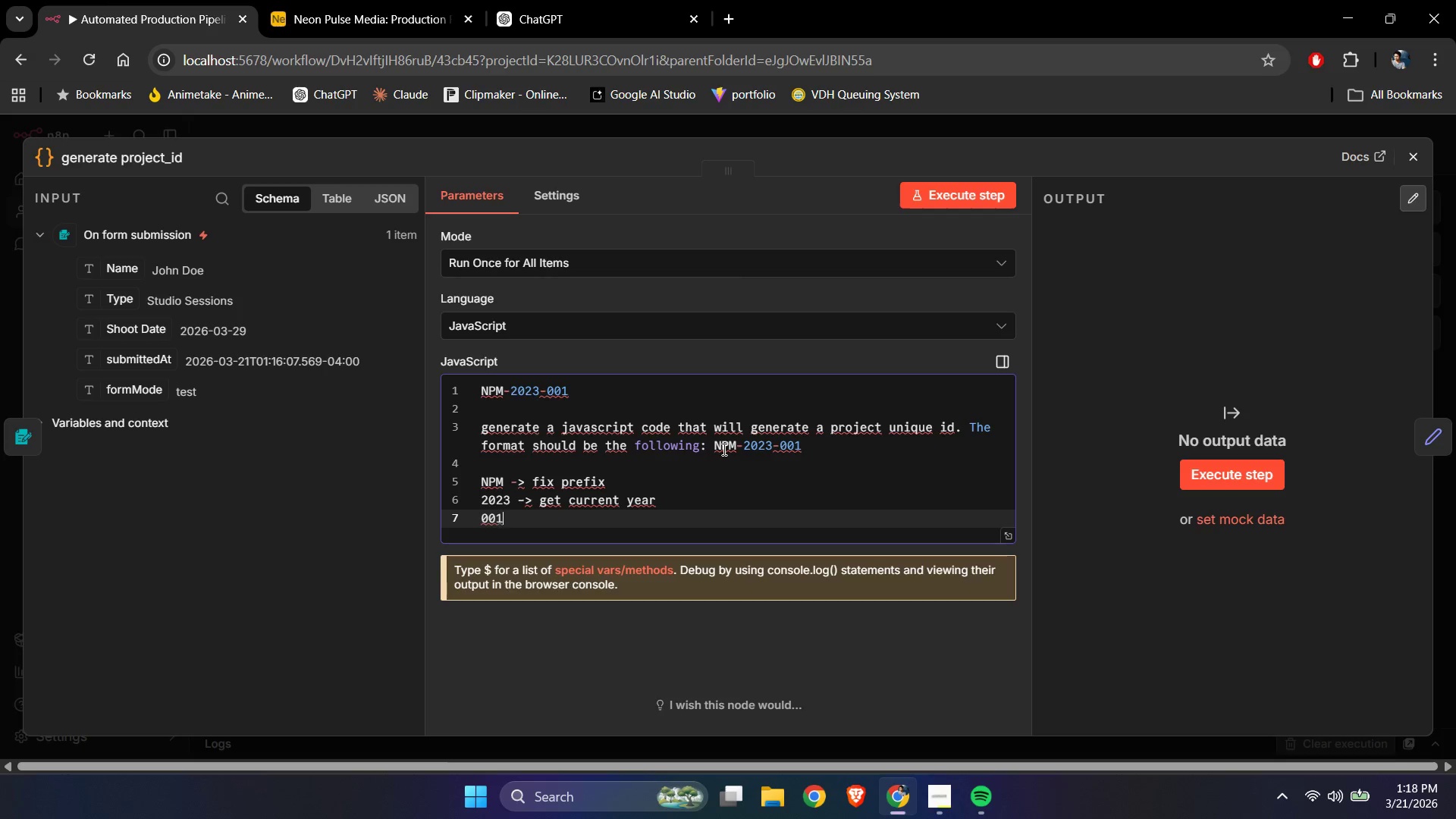 
key(Space)
 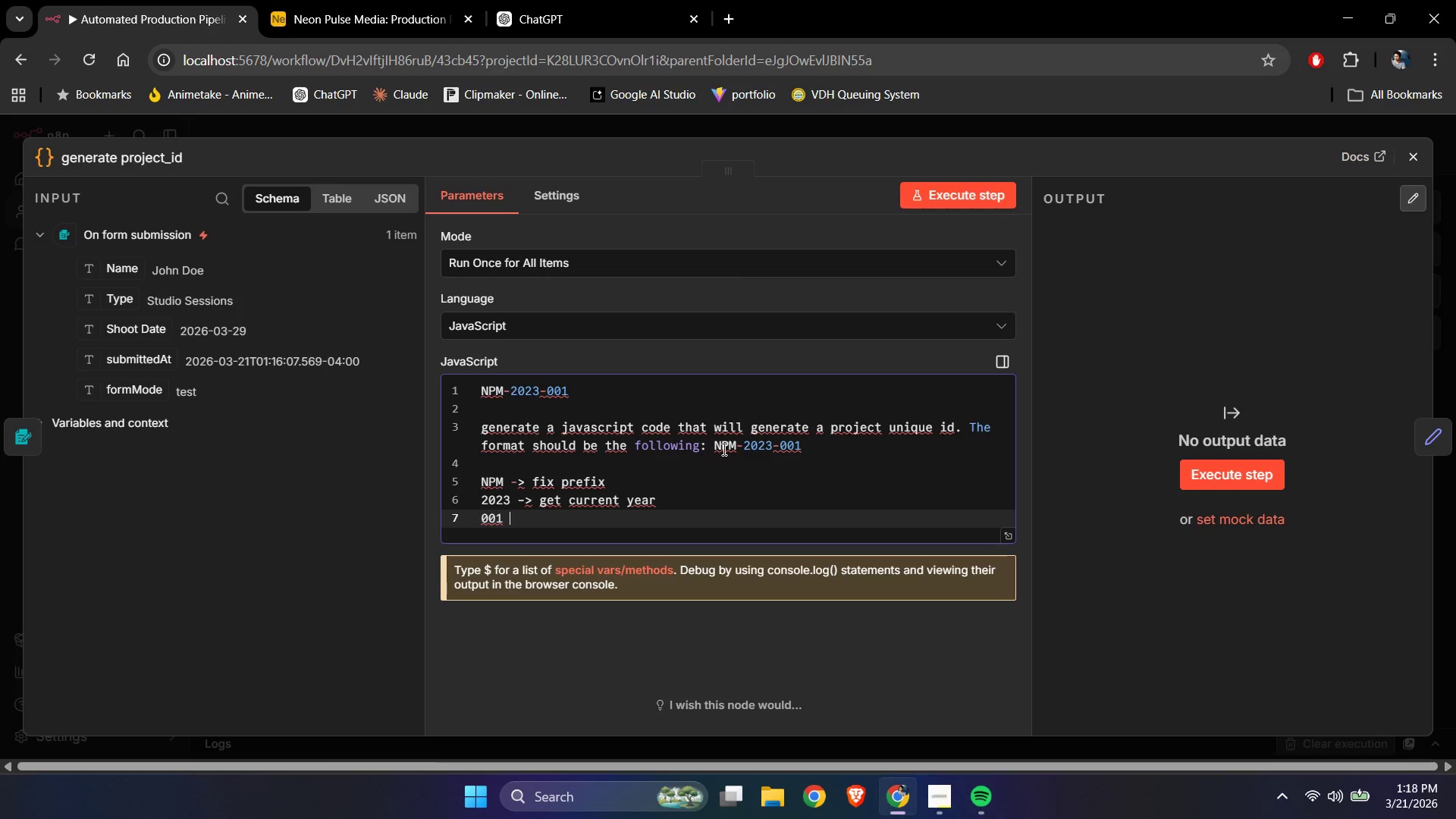 
key(NumpadSubtract)
 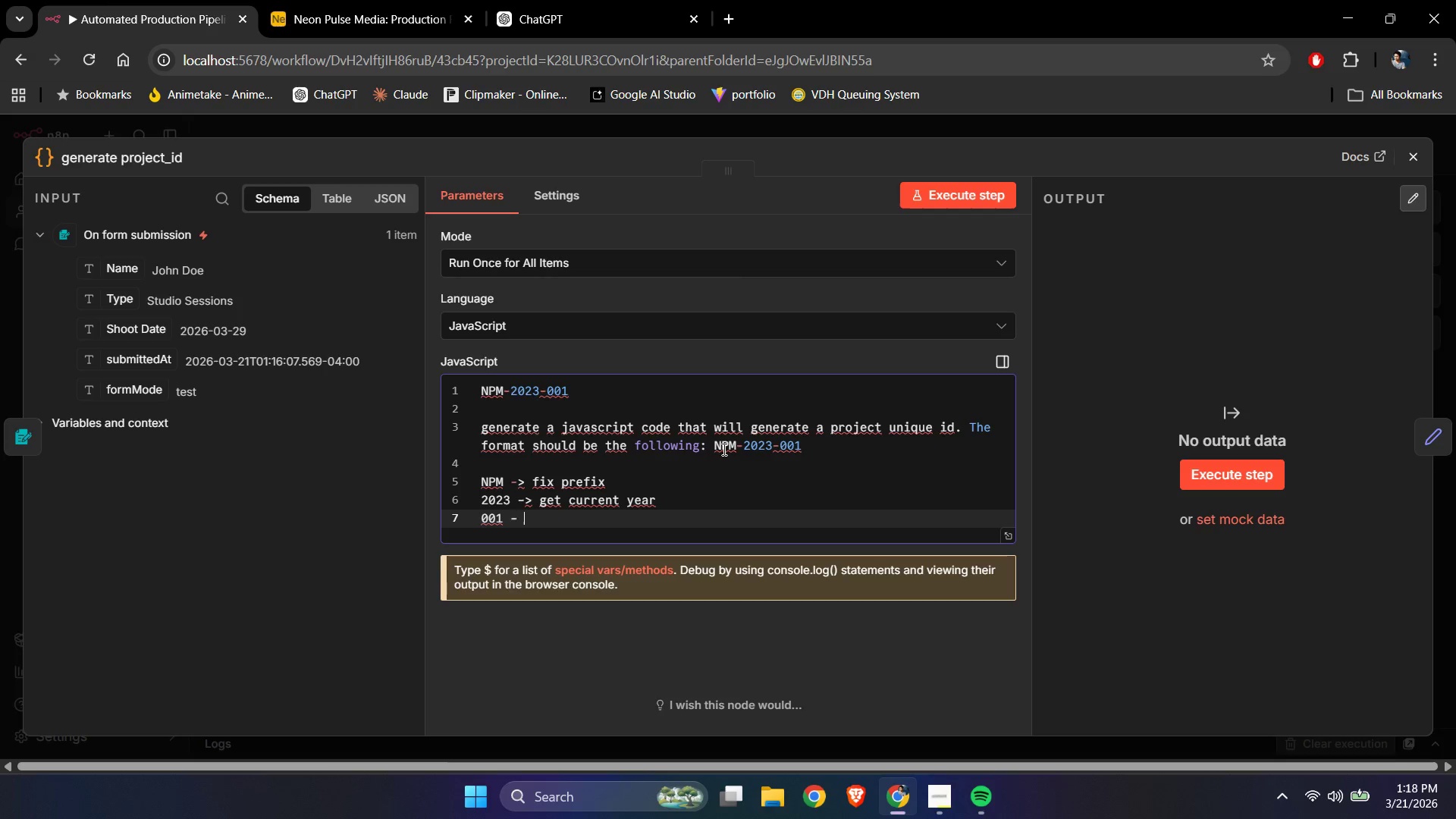 
key(Space)
 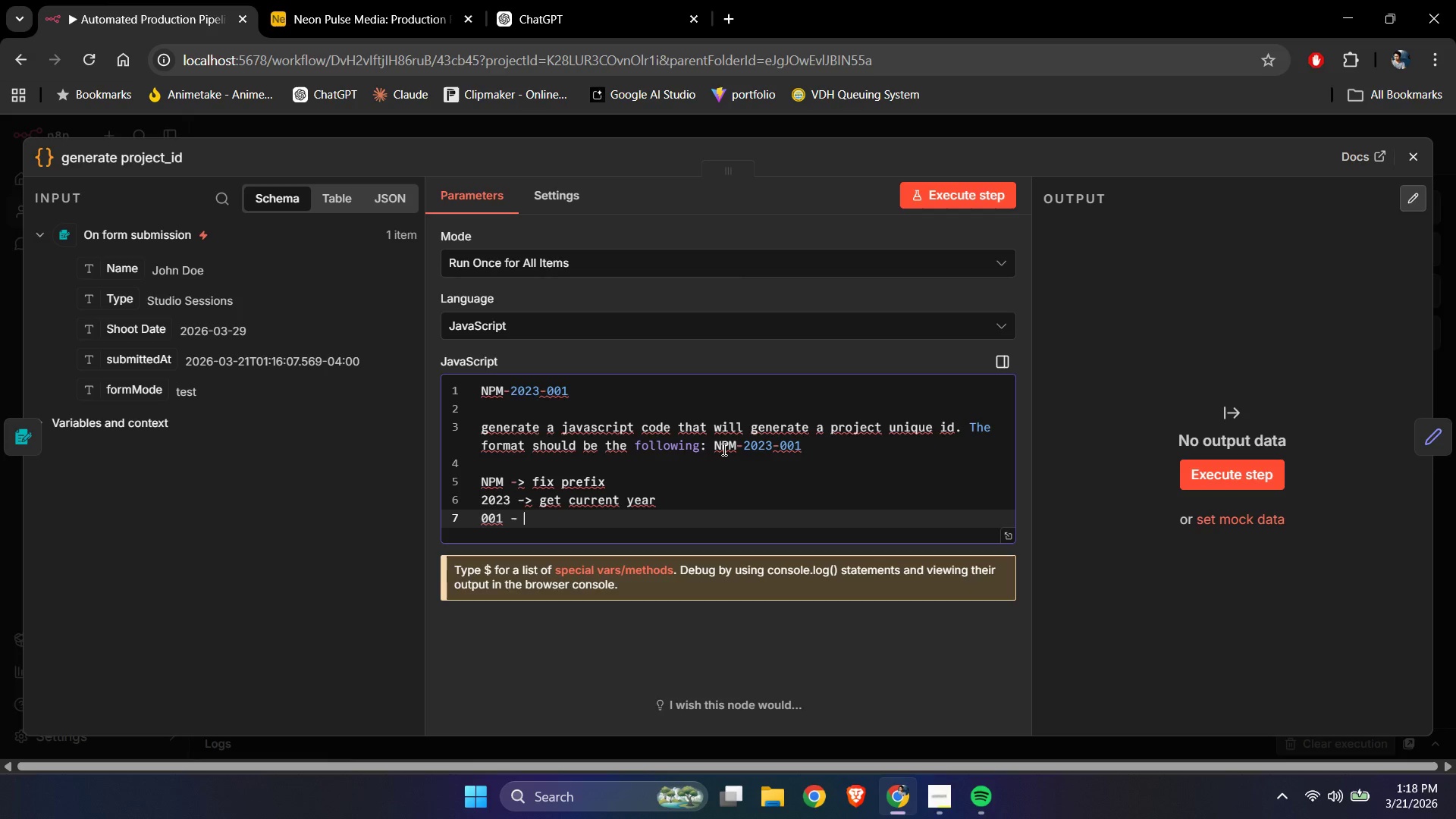 
key(Backspace)
 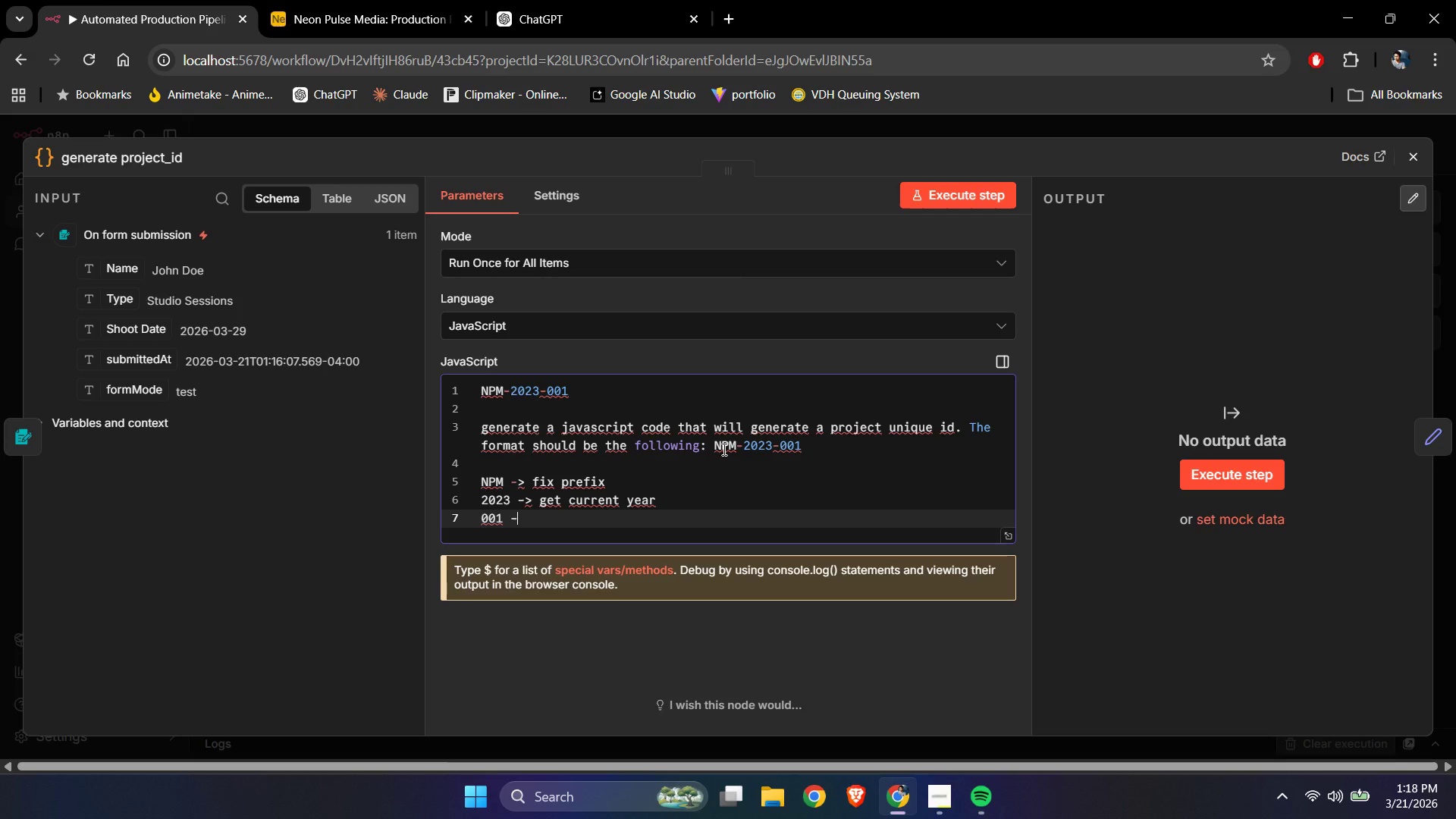 
key(Shift+ShiftLeft)
 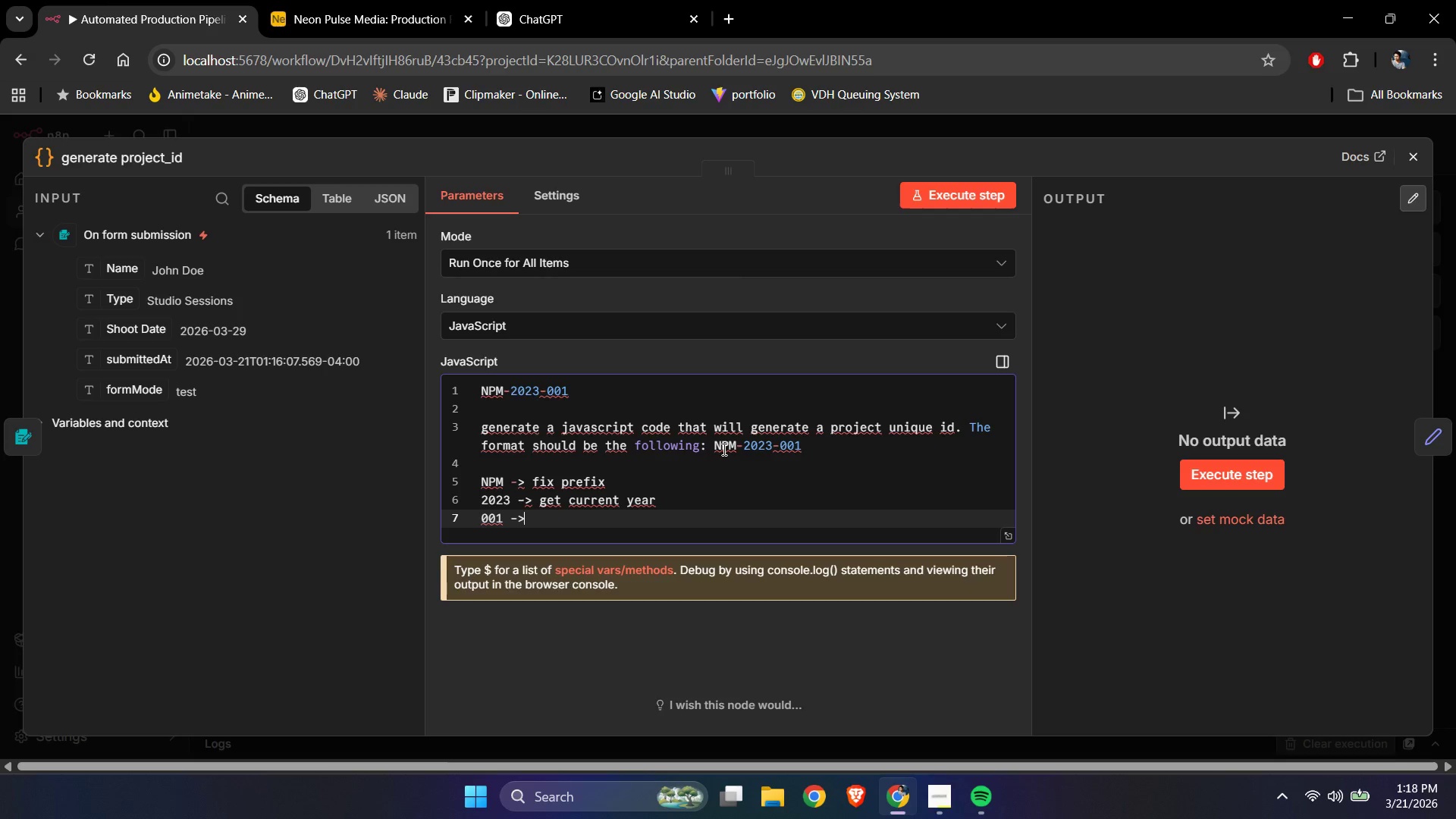 
key(Shift+Period)
 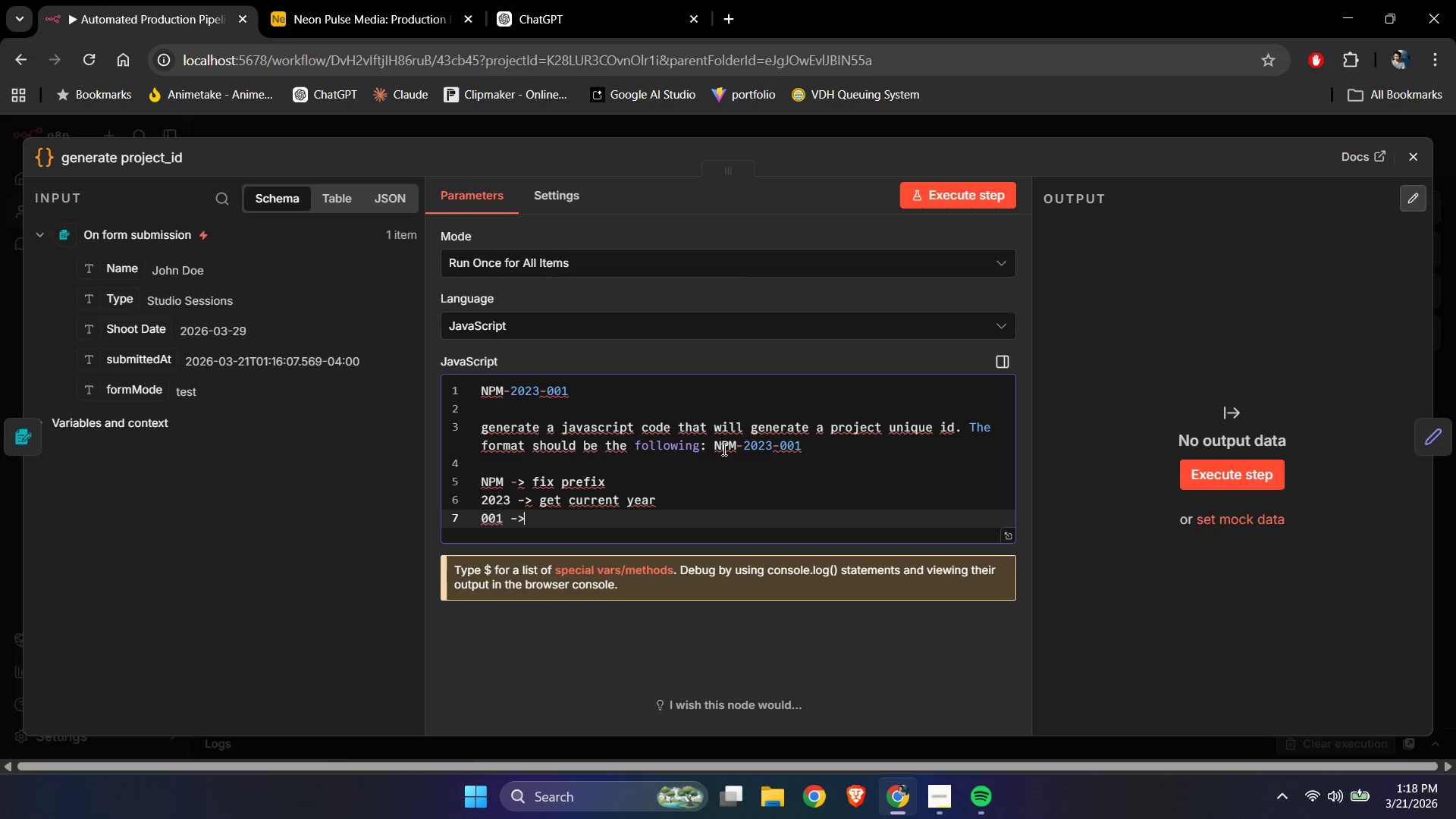 
key(Space)
 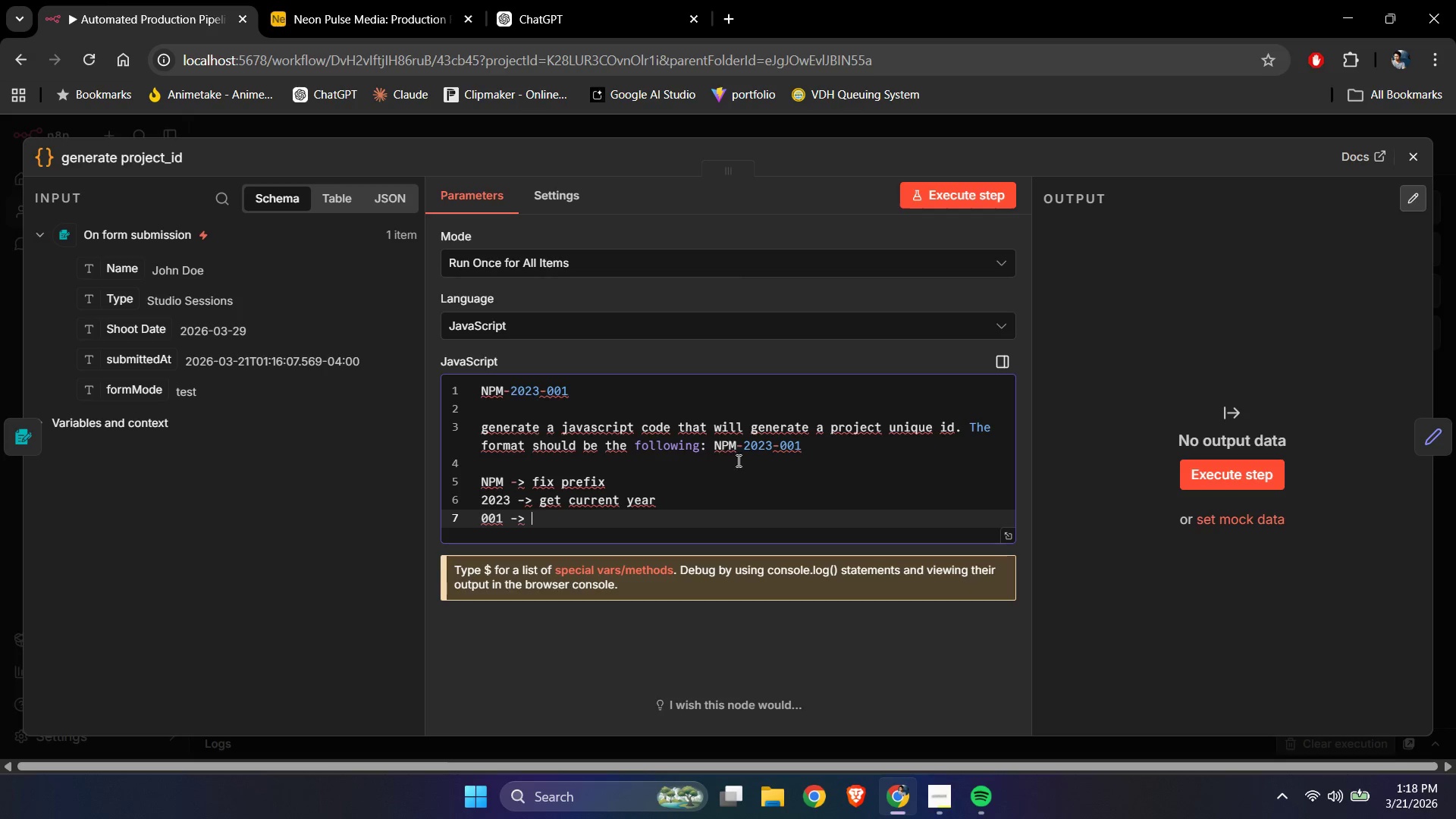 
left_click([926, 818])